 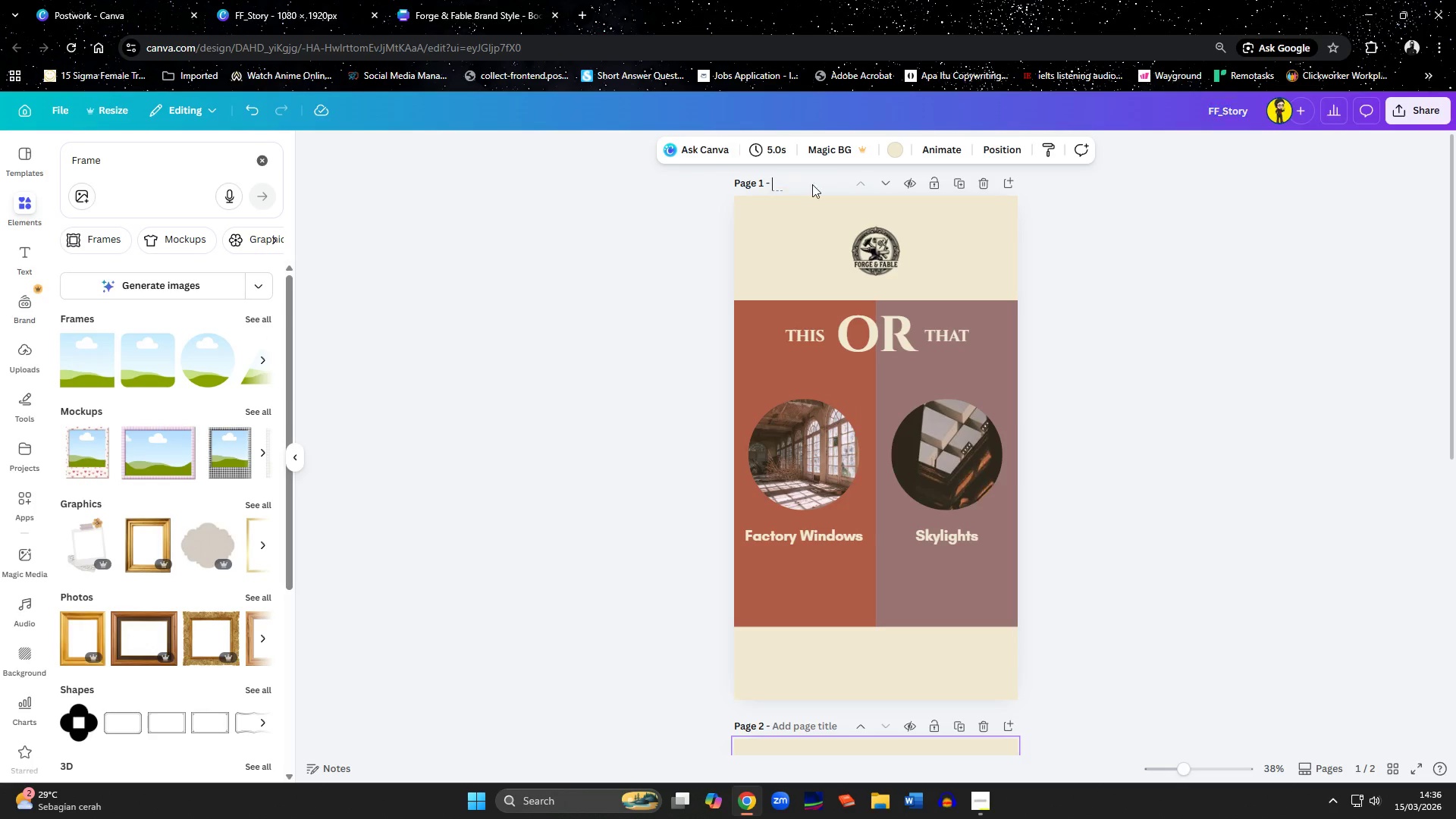 
key(Control+V)
 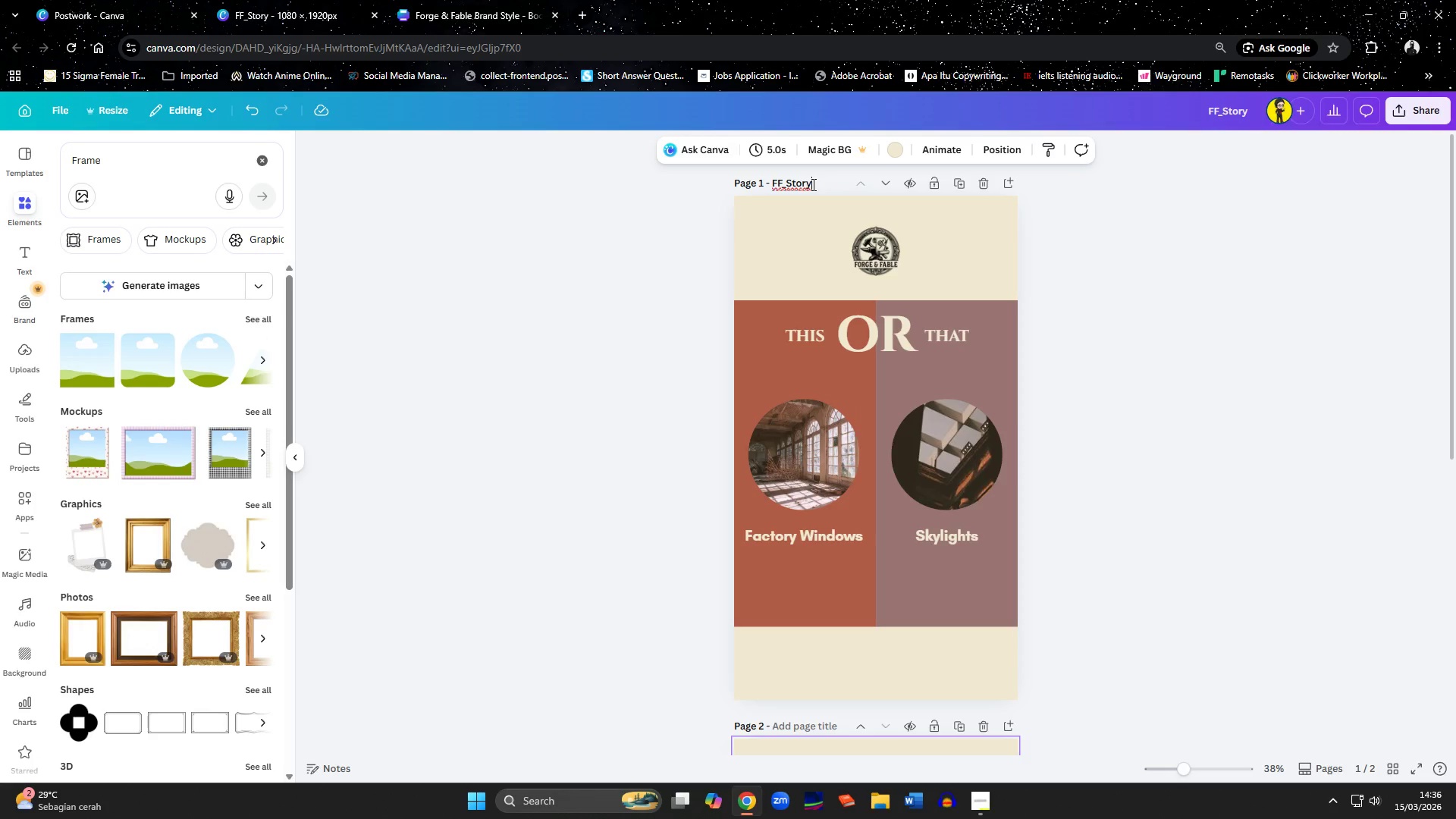 
type(_01)
 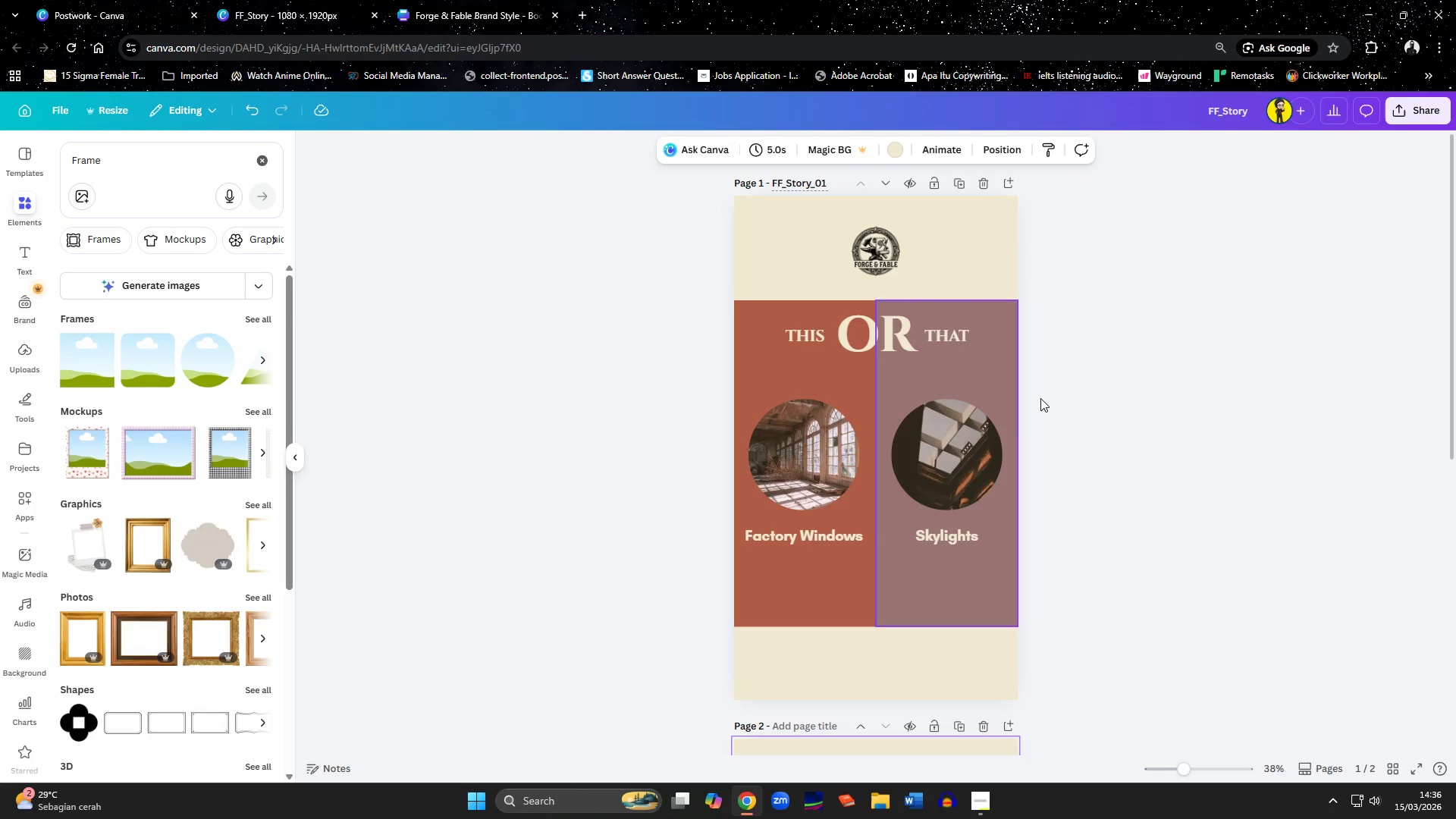 
left_click([1062, 412])
 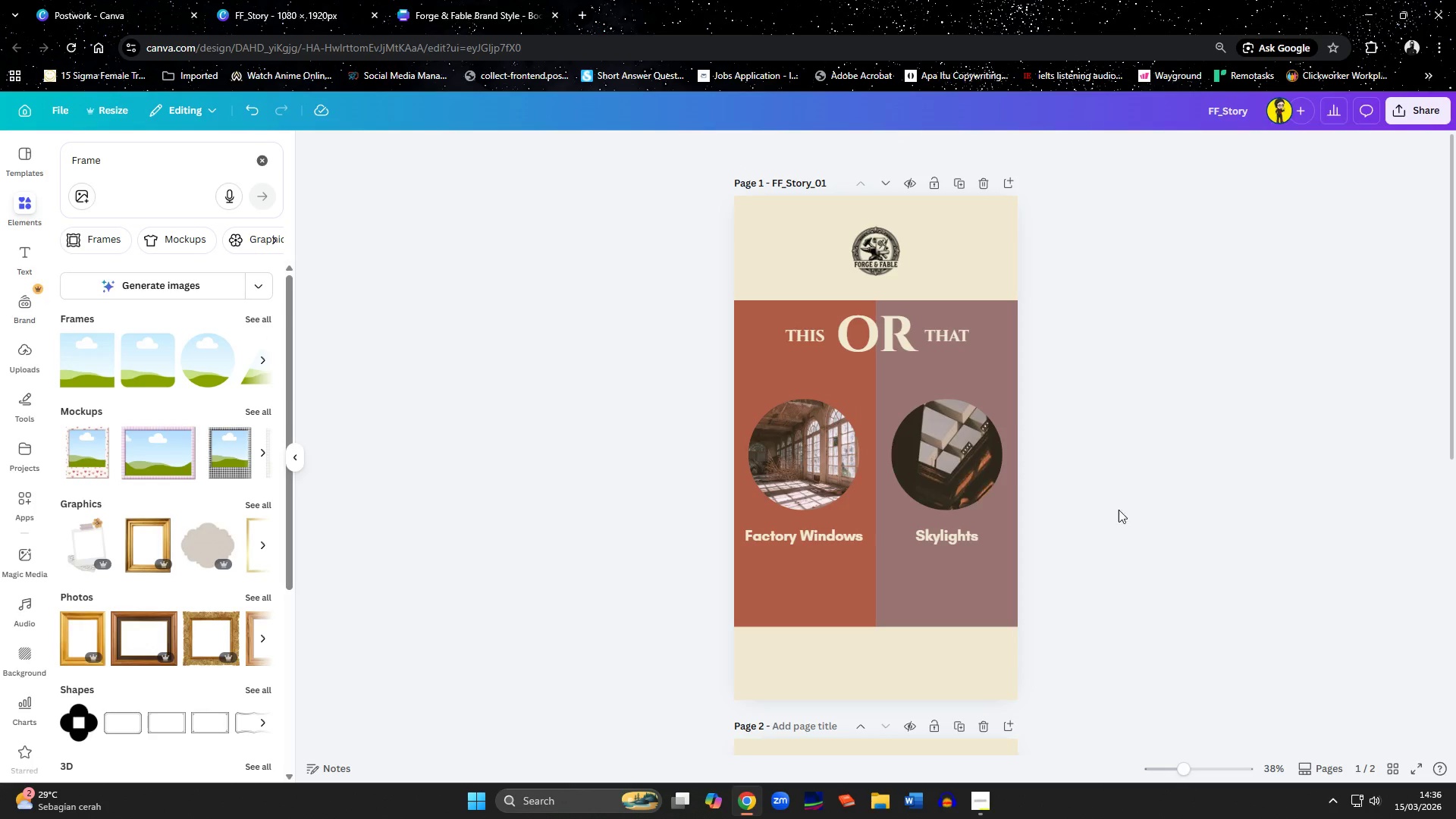 
scroll: coordinate [1134, 582], scroll_direction: down, amount: 4.0
 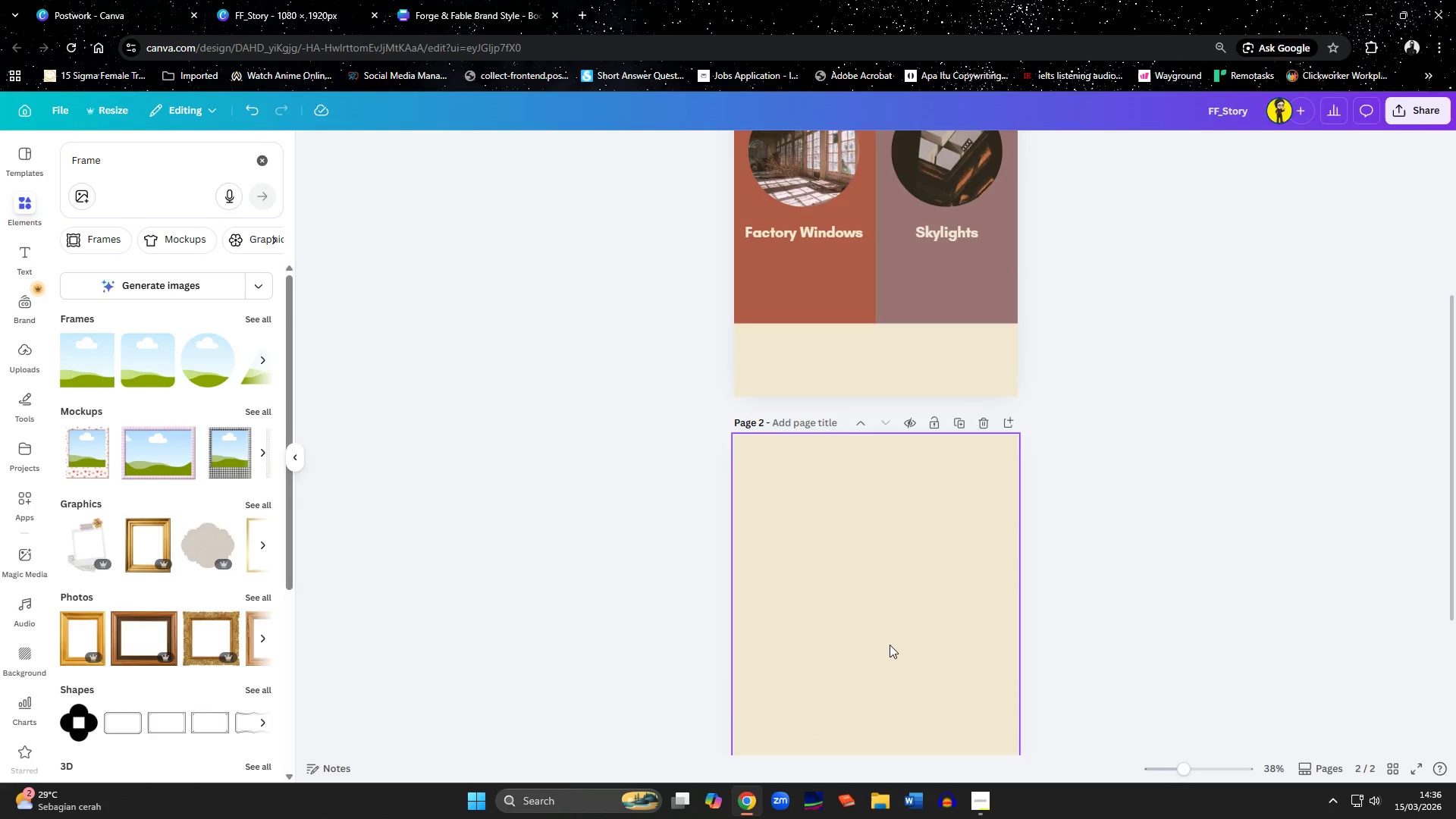 
left_click([890, 645])
 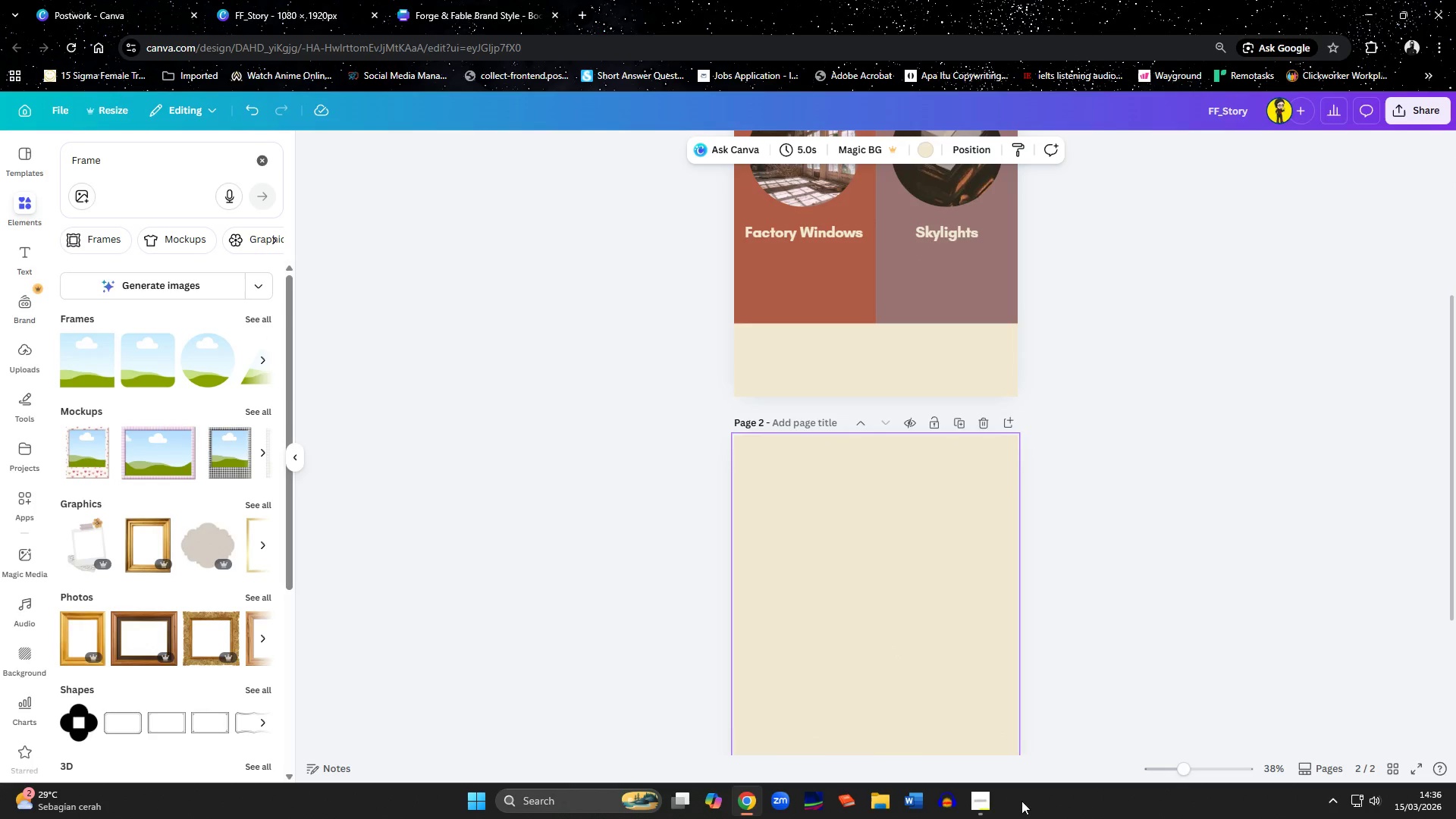 
left_click([987, 810])
 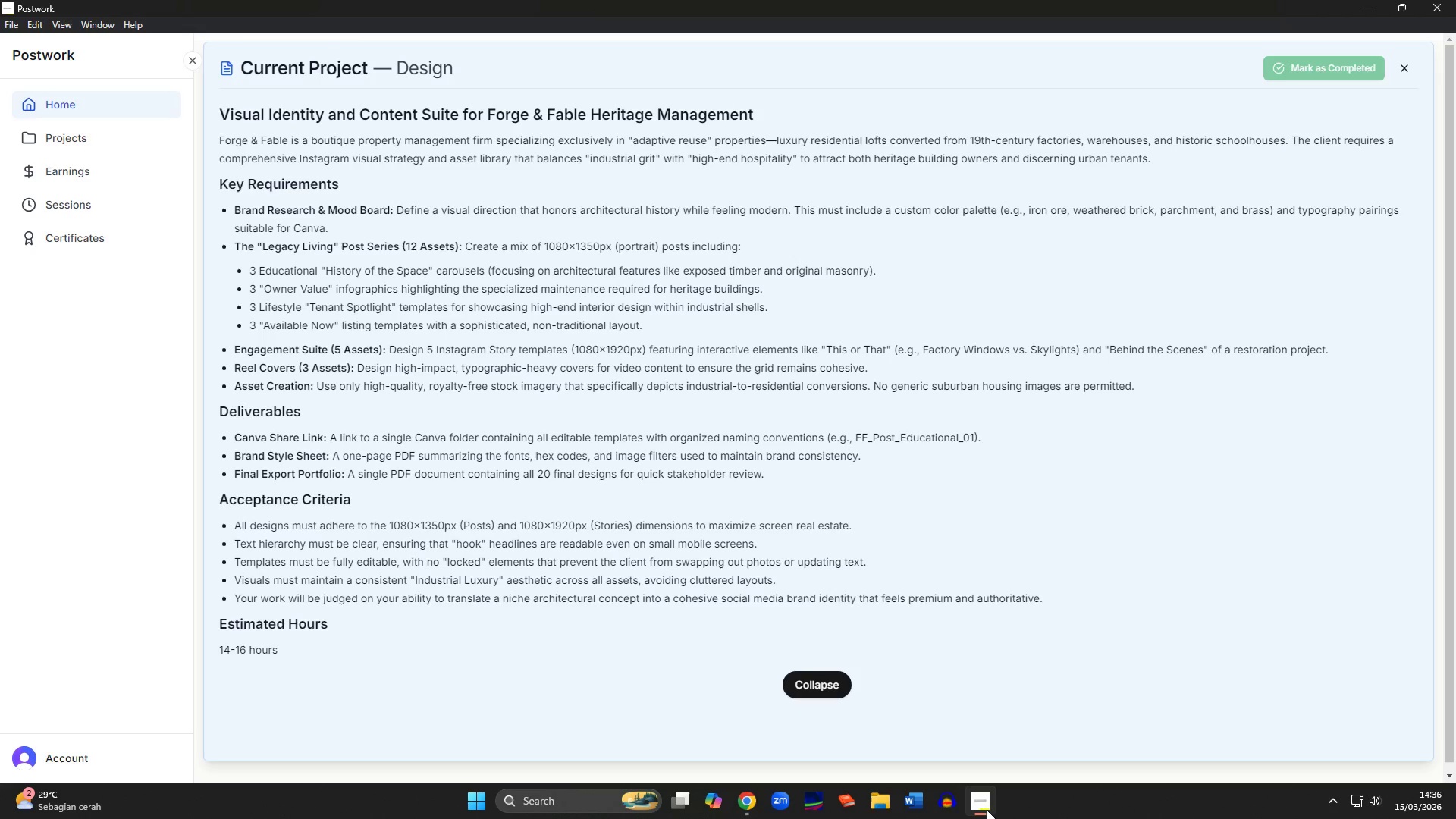 
wait(12.17)
 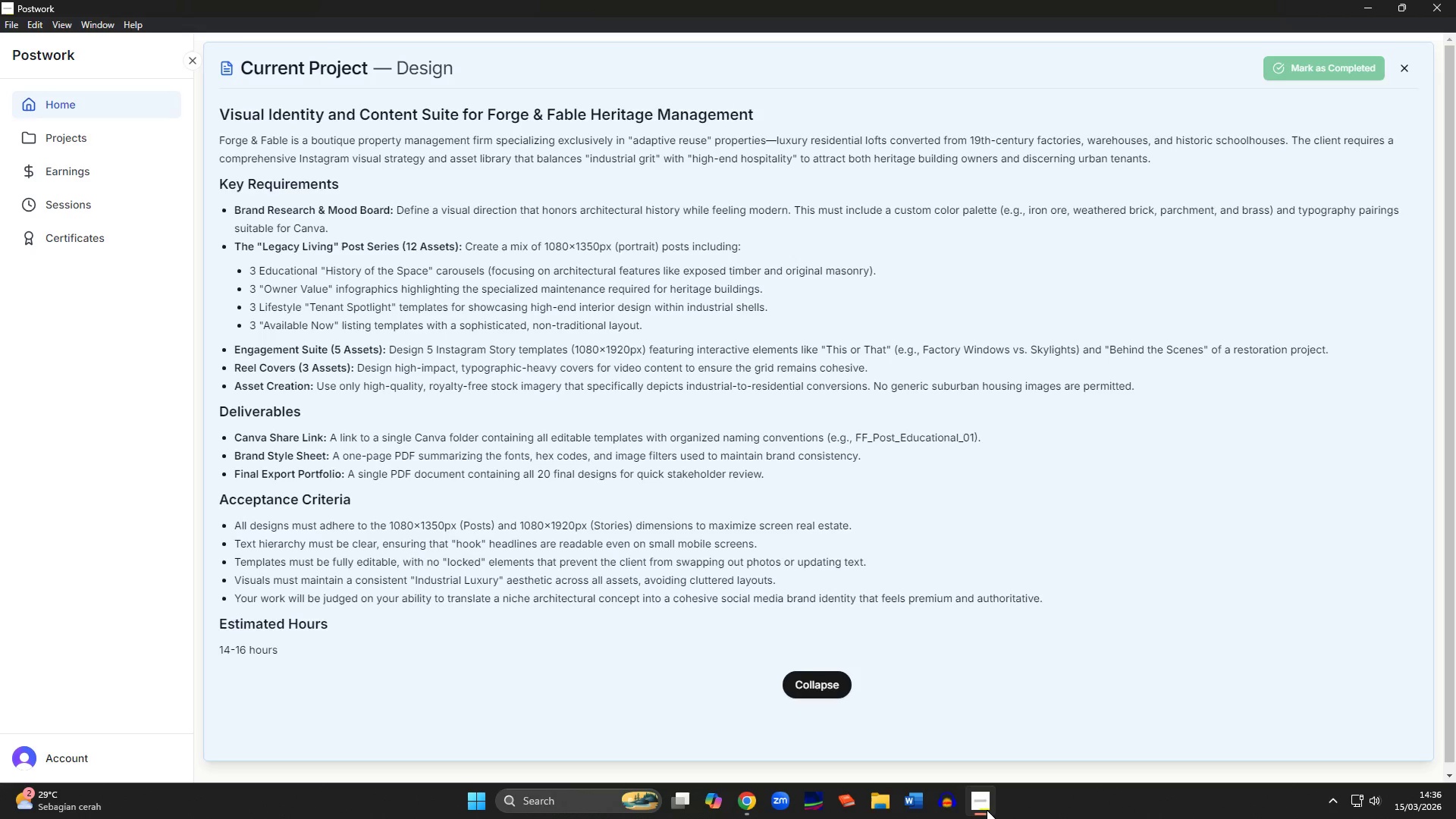 
left_click([752, 802])
 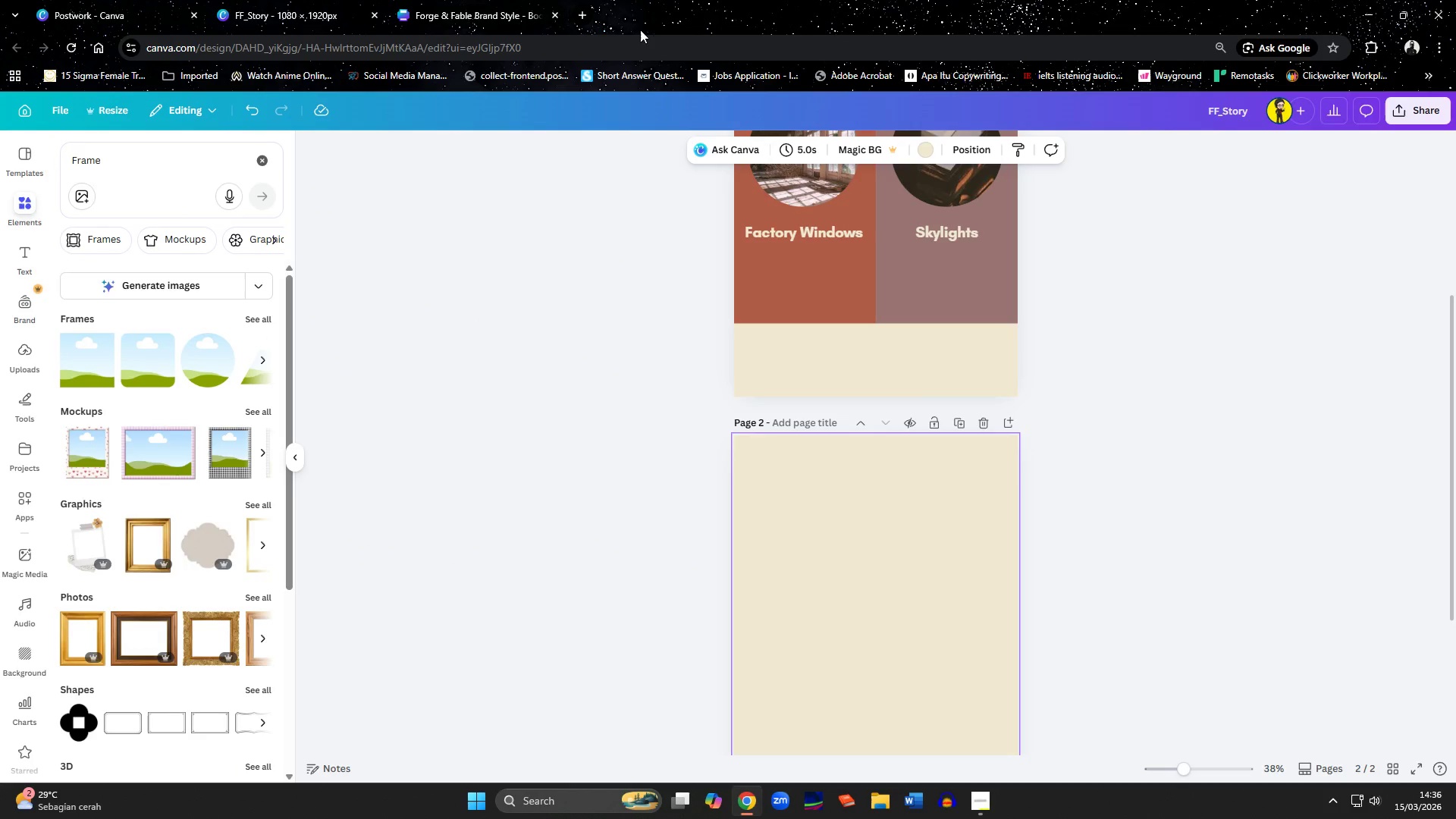 
left_click([477, 0])
 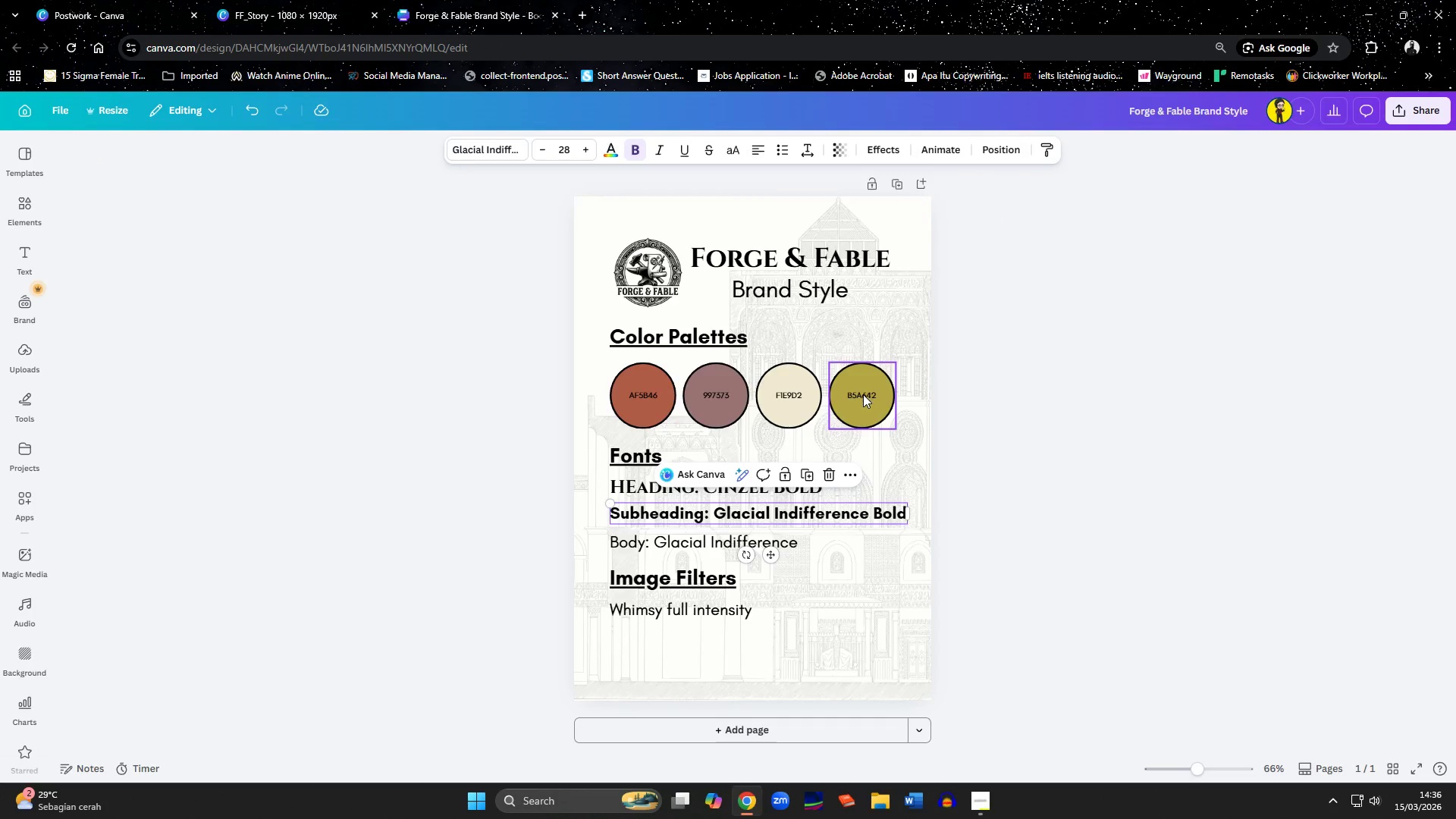 
double_click([863, 394])
 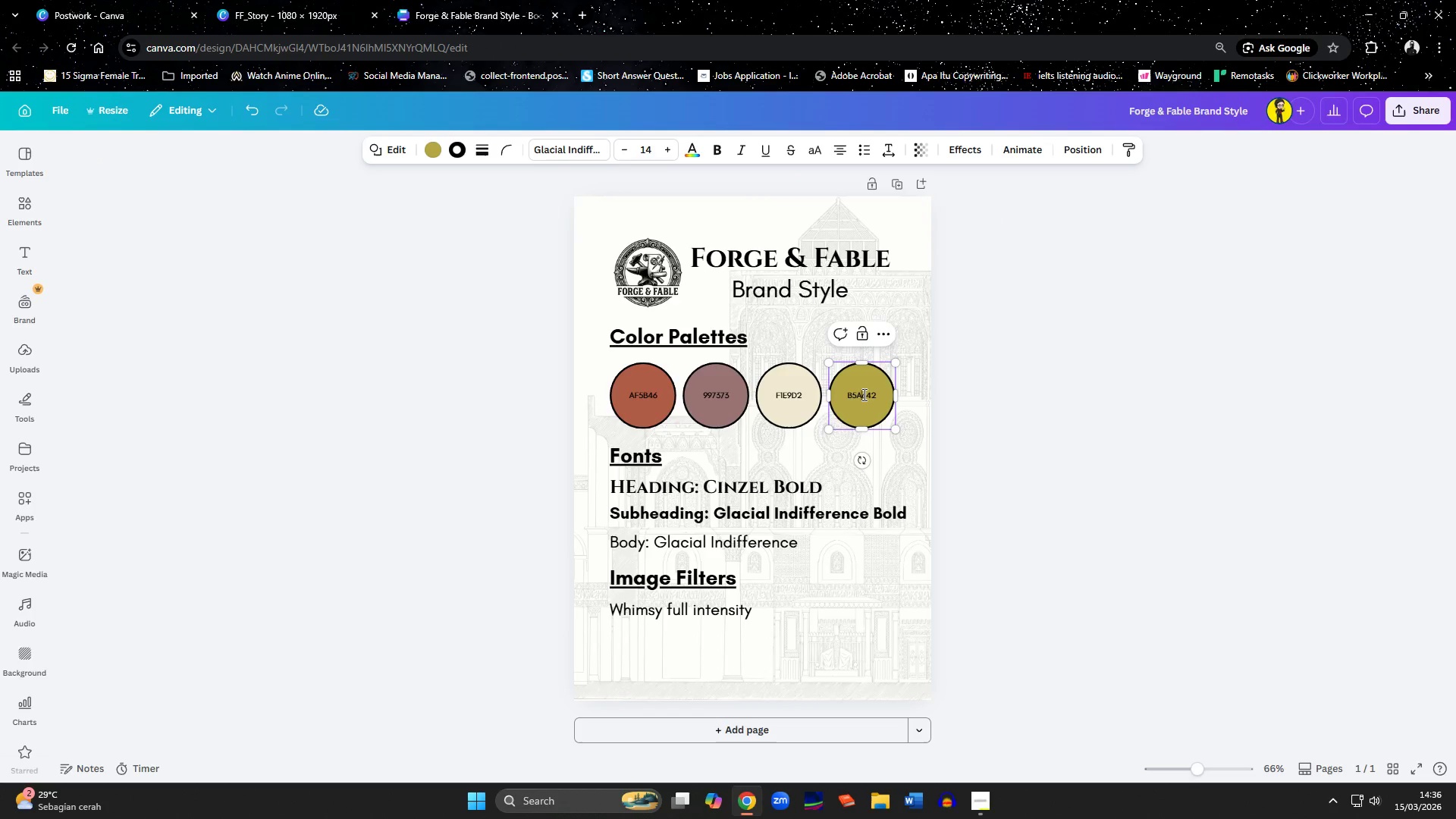 
key(Control+A)
 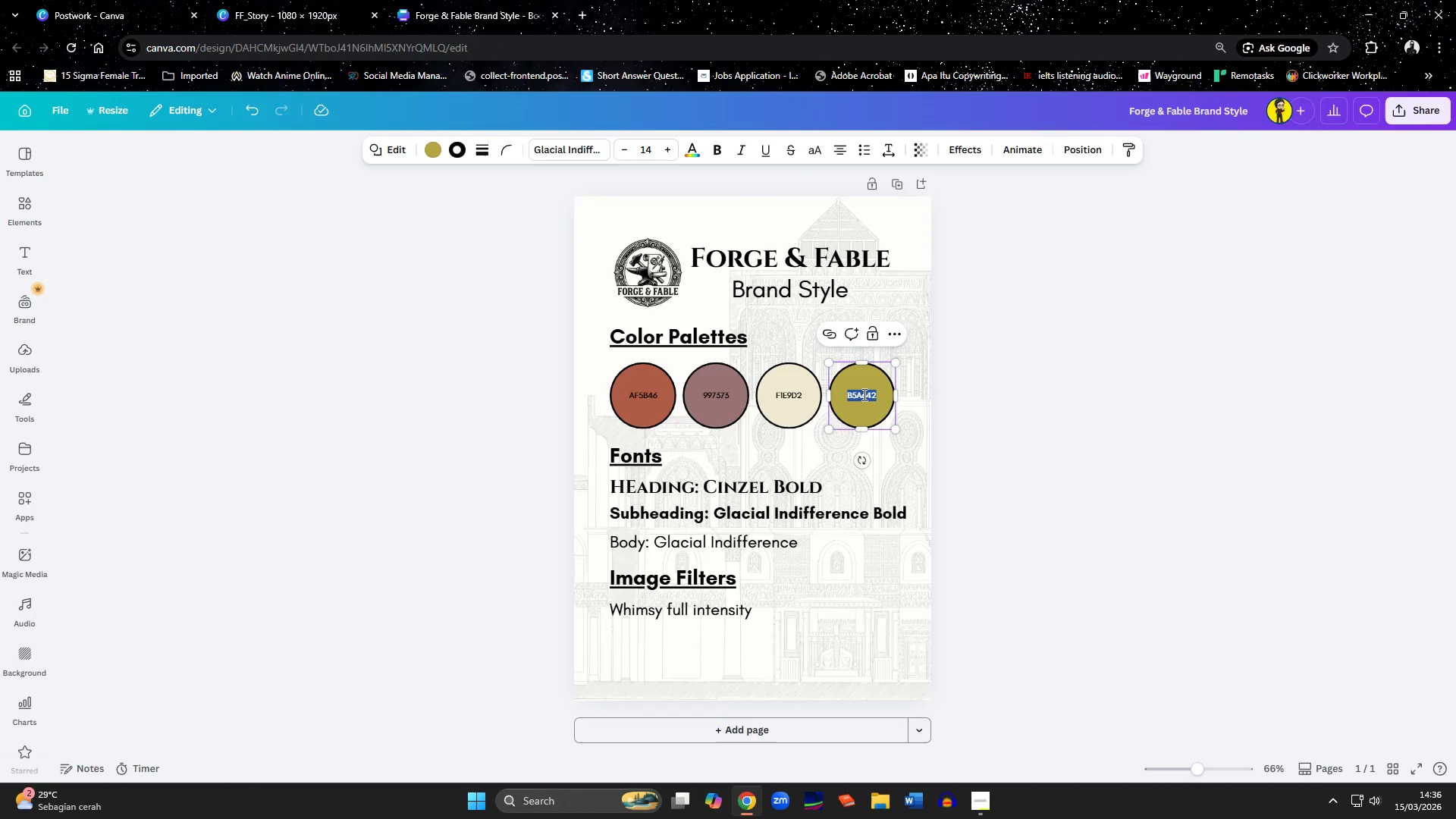 
key(Control+C)
 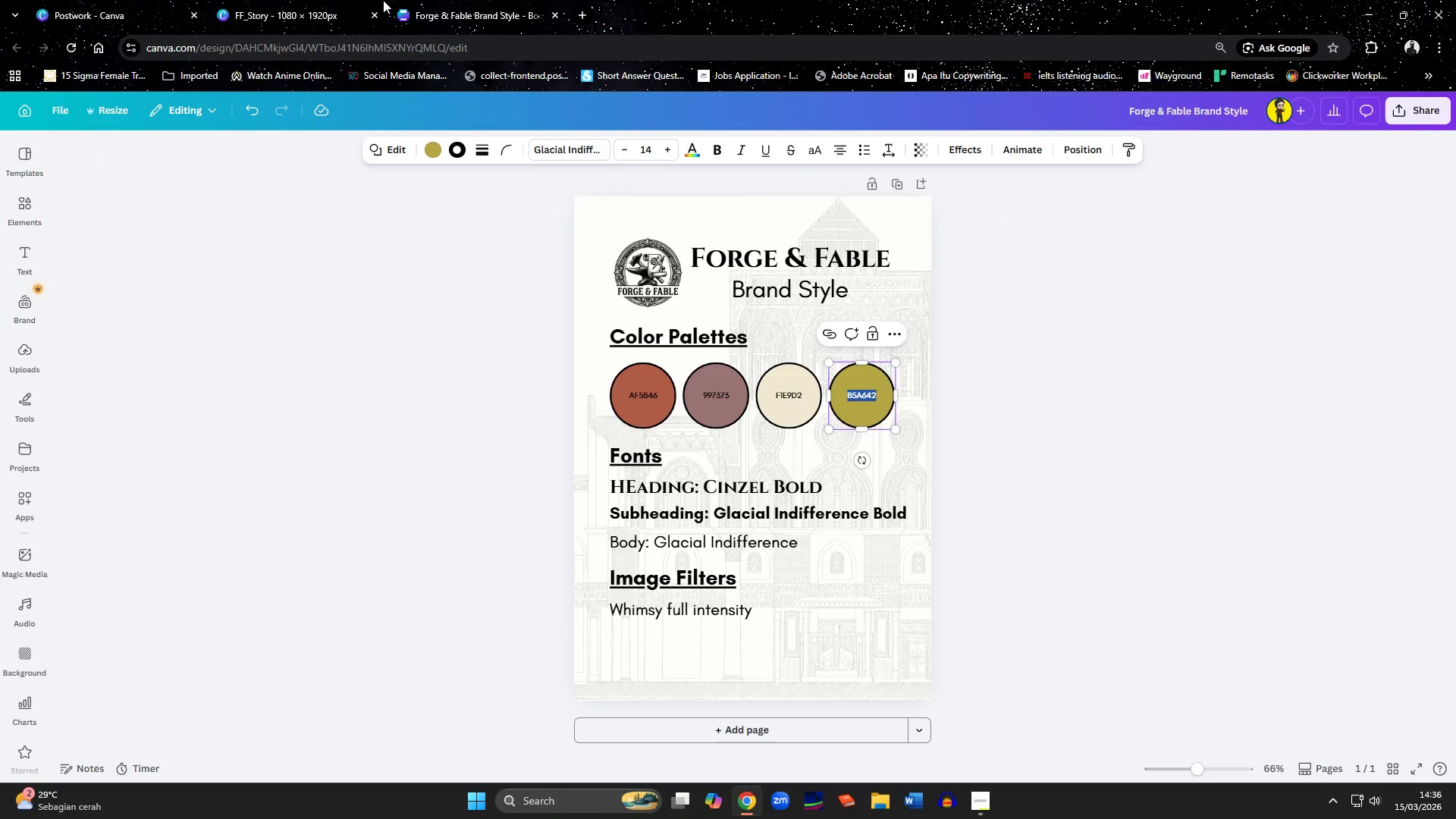 
left_click([314, 7])
 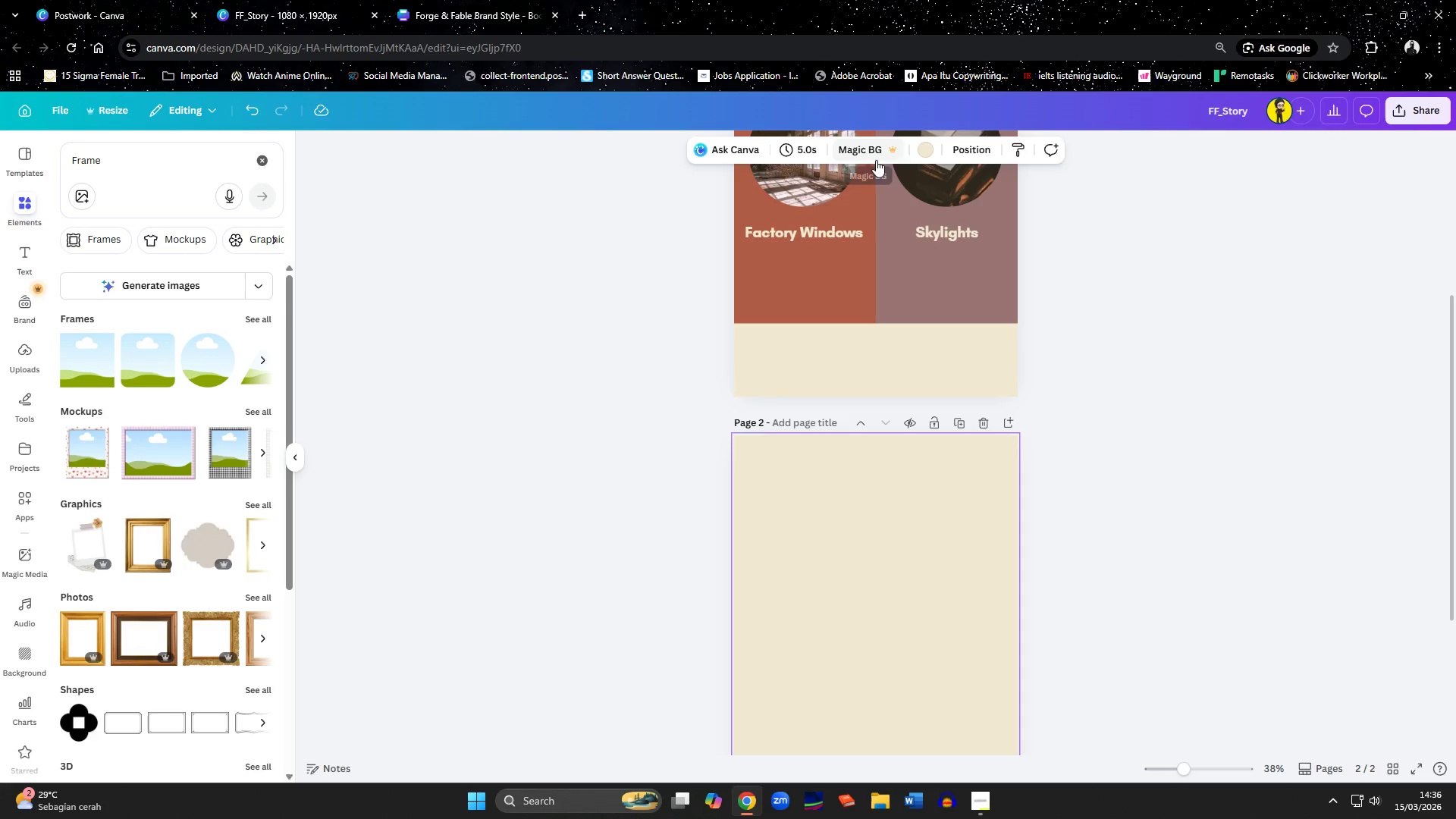 
left_click([920, 147])
 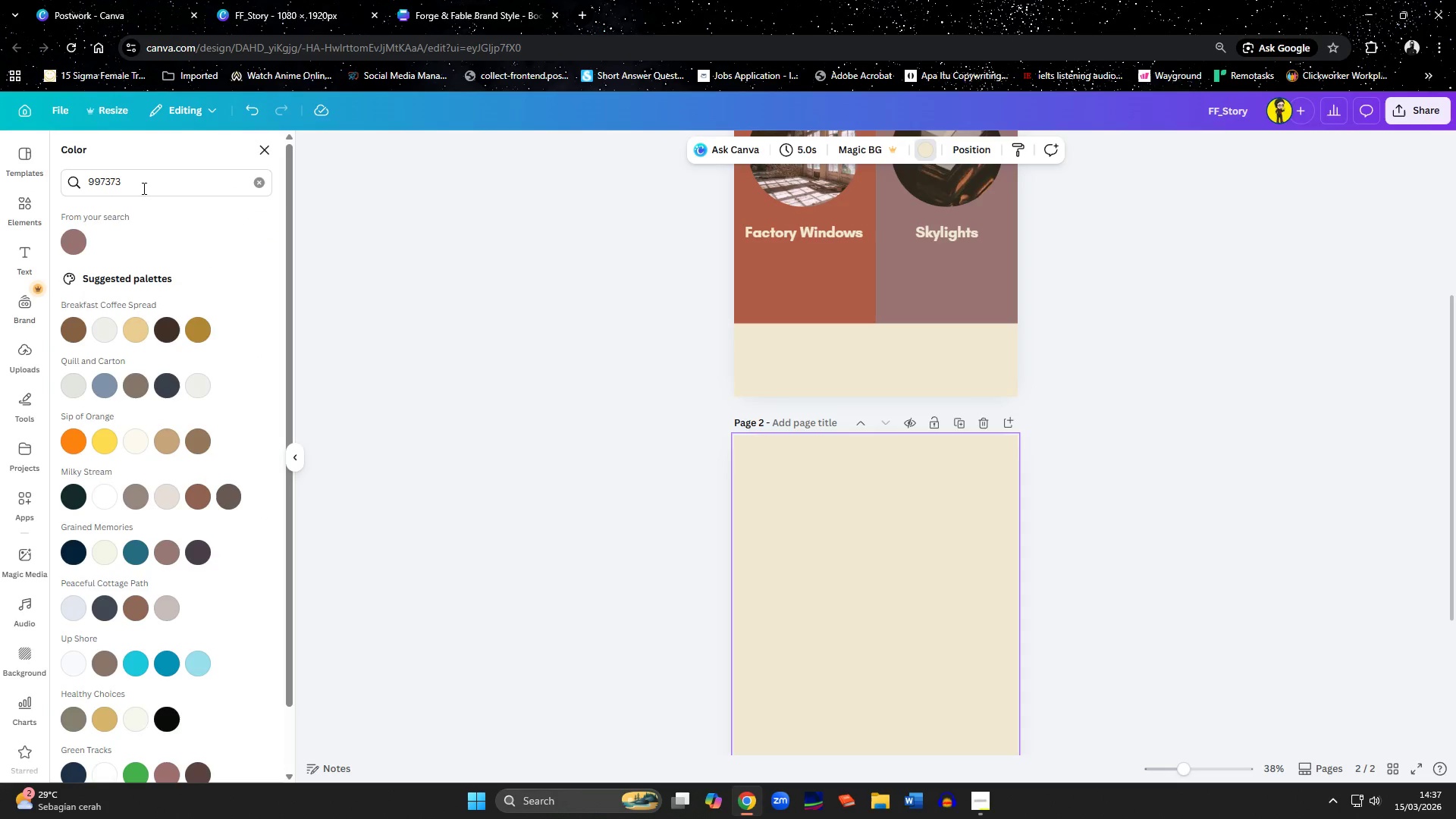 
left_click_drag(start_coordinate=[143, 184], to_coordinate=[30, 184])
 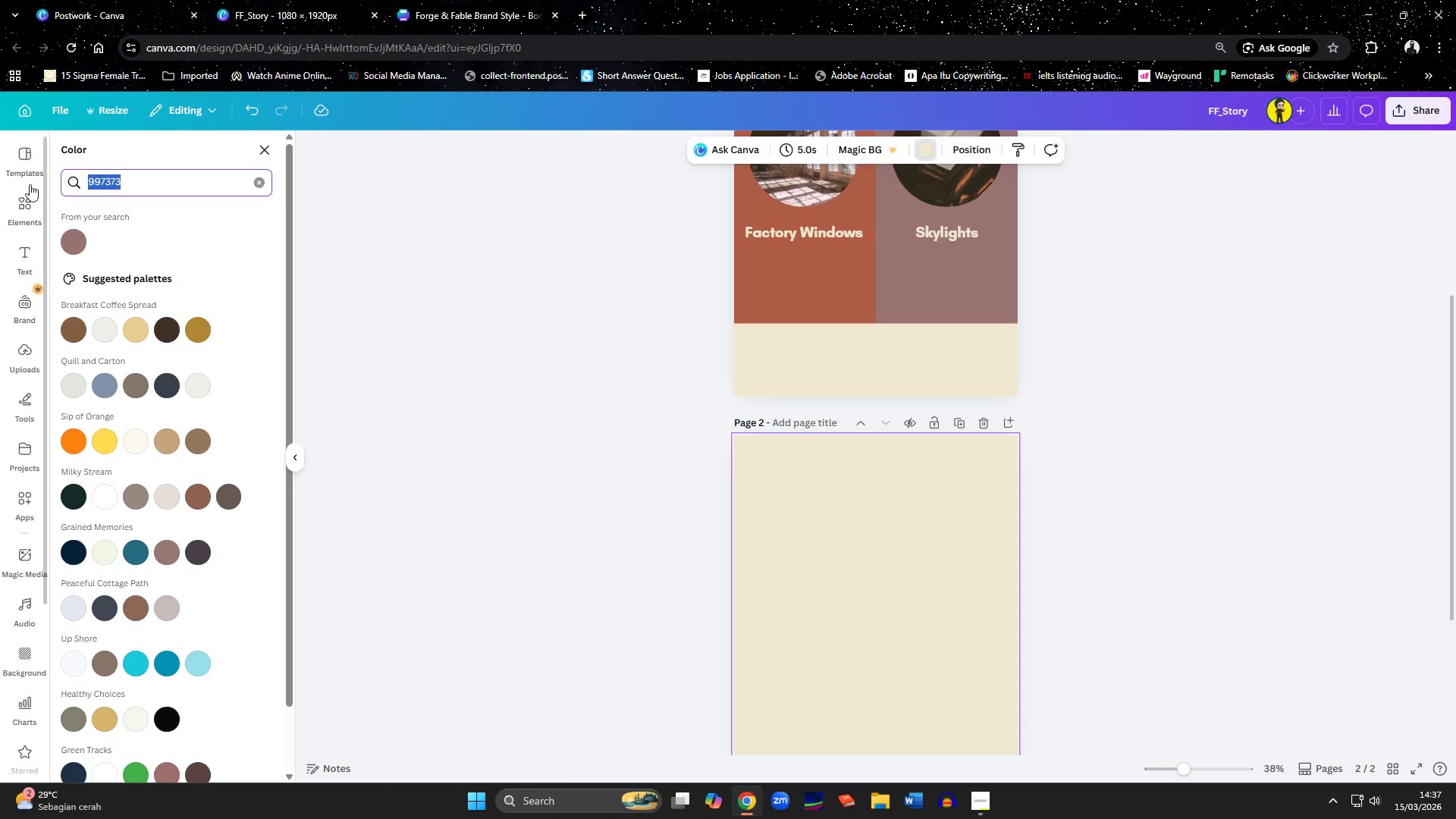 
key(Control+ControlLeft)
 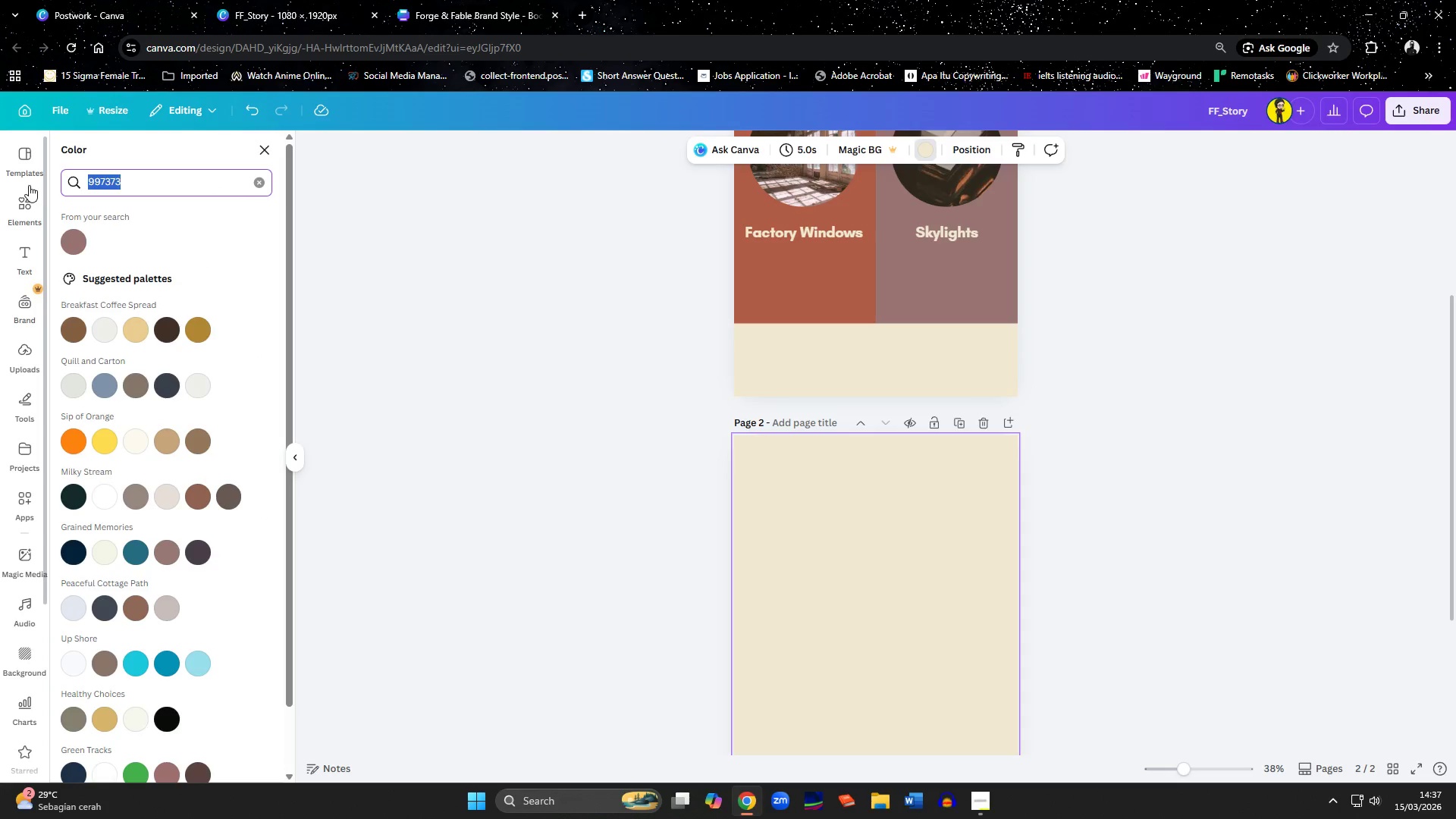 
key(Control+V)
 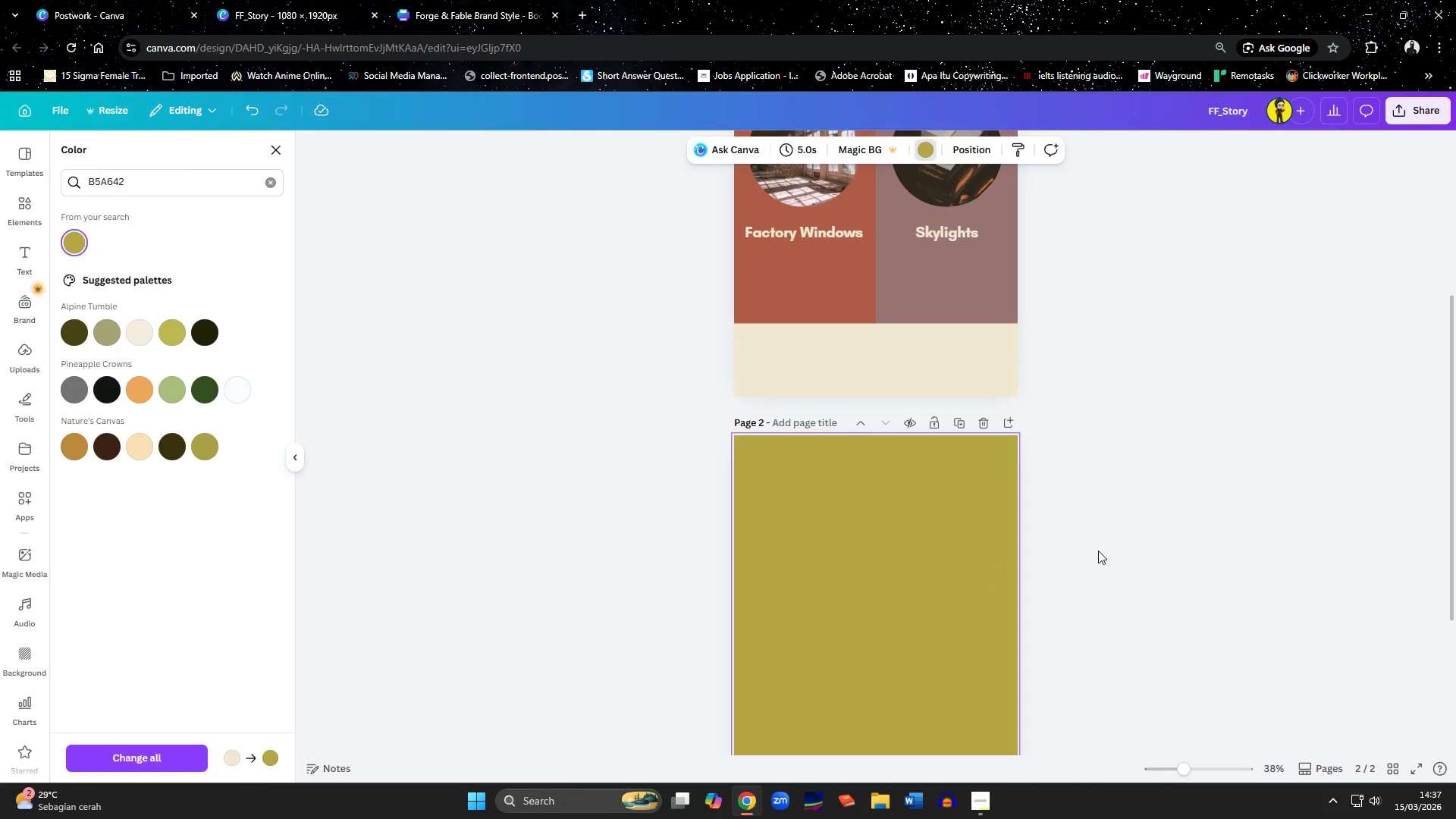 
left_click([1131, 554])
 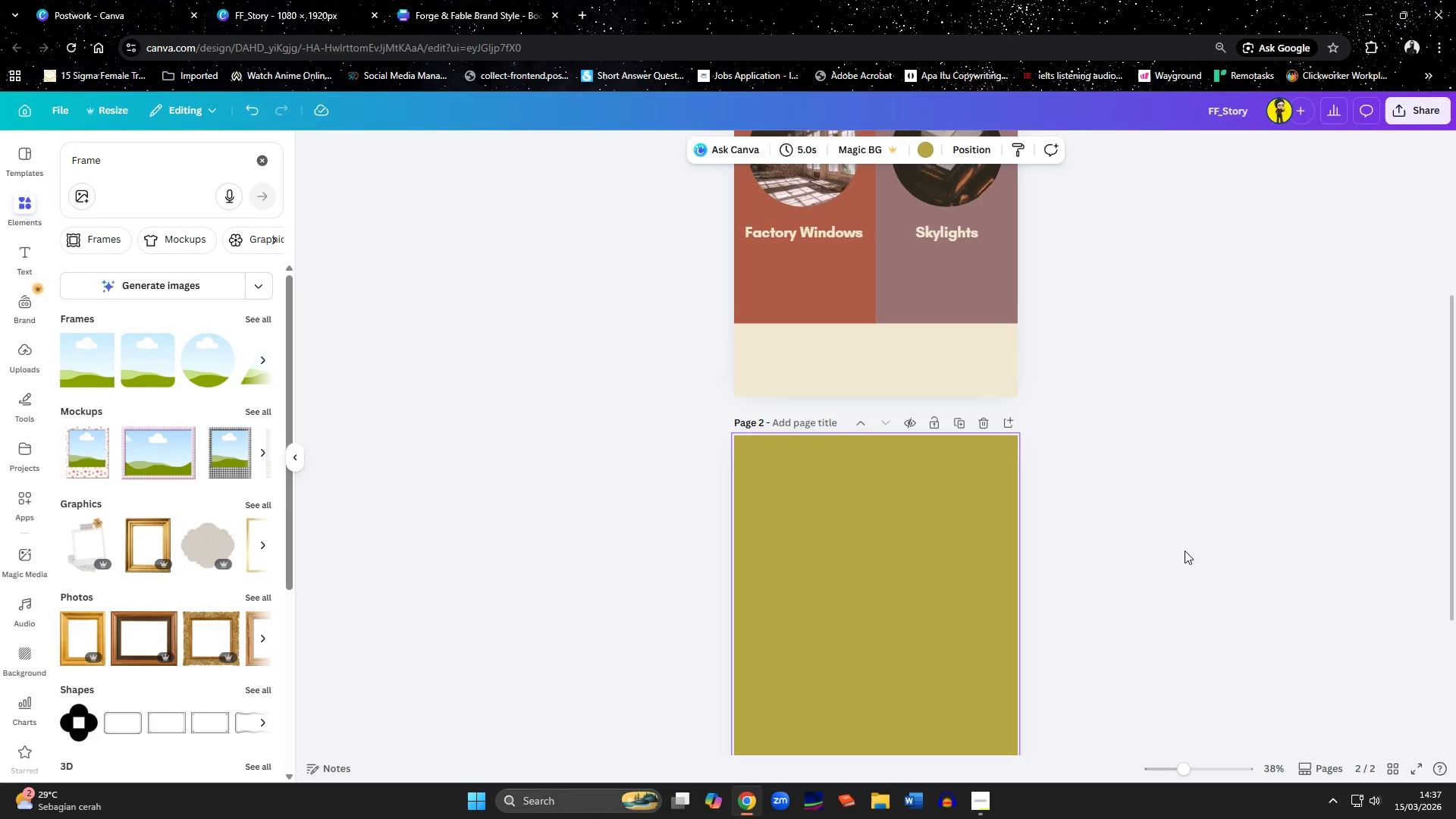 
scroll: coordinate [1185, 551], scroll_direction: up, amount: 4.0
 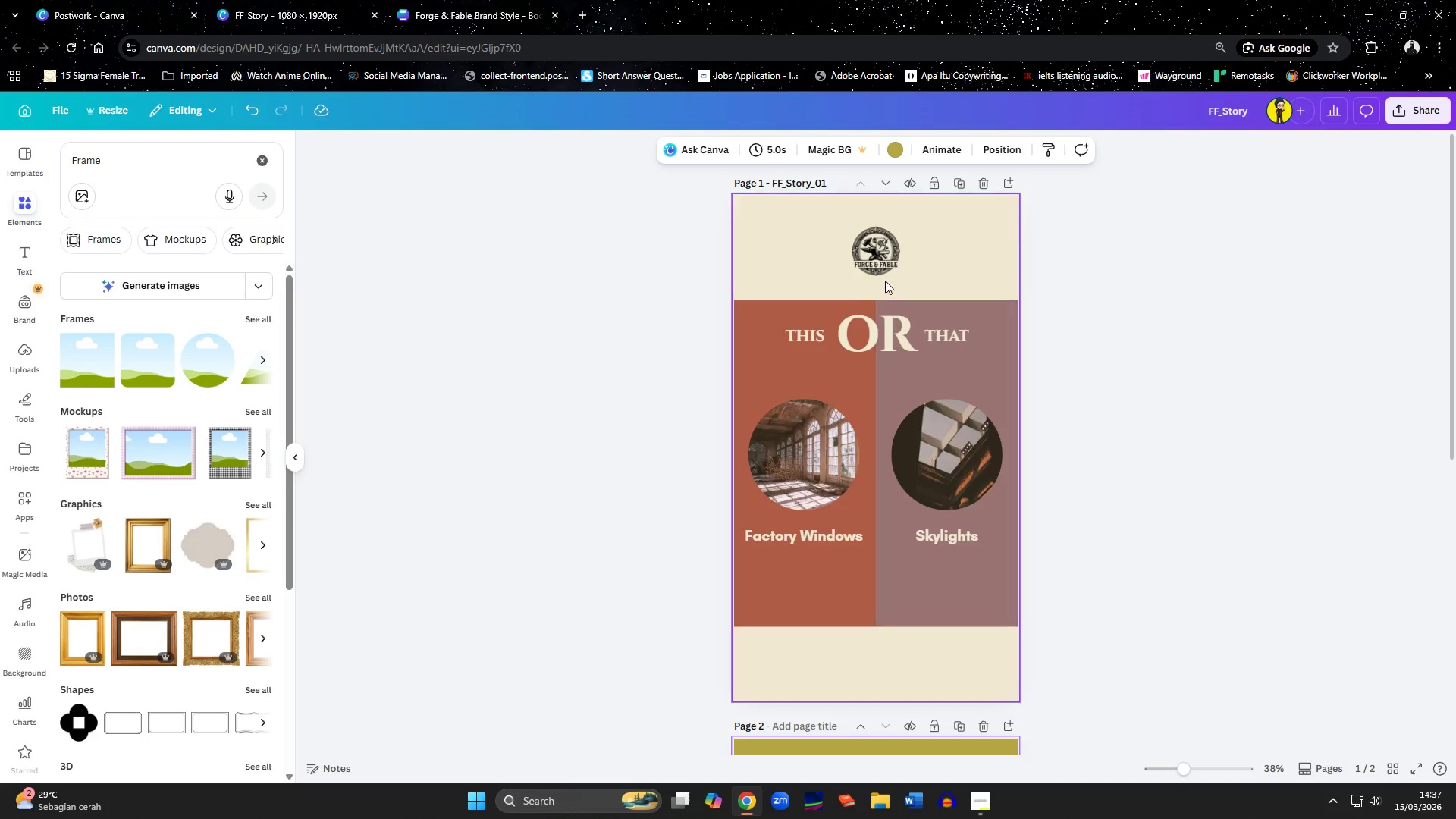 
left_click([864, 268])
 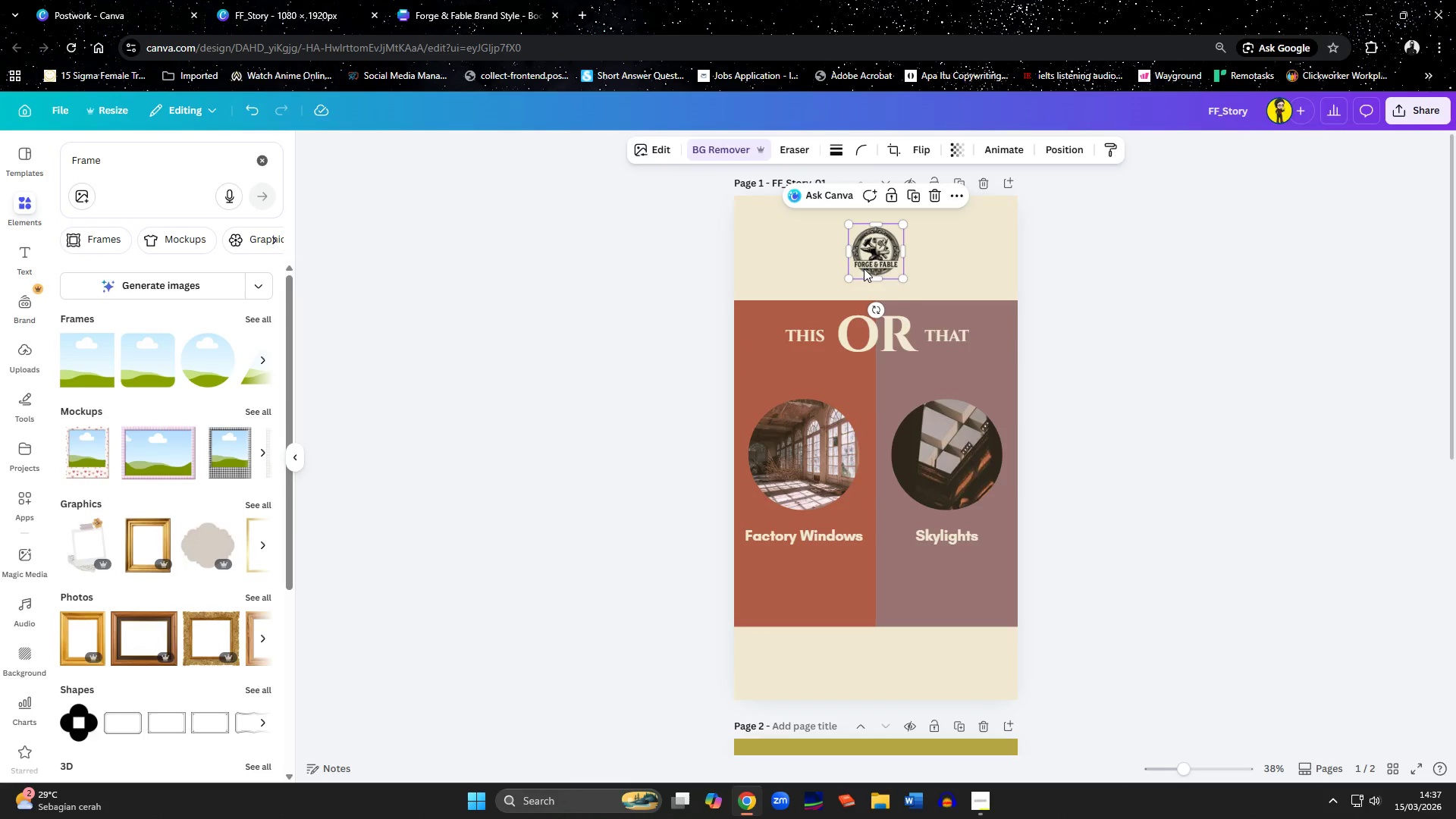 
key(Control+C)
 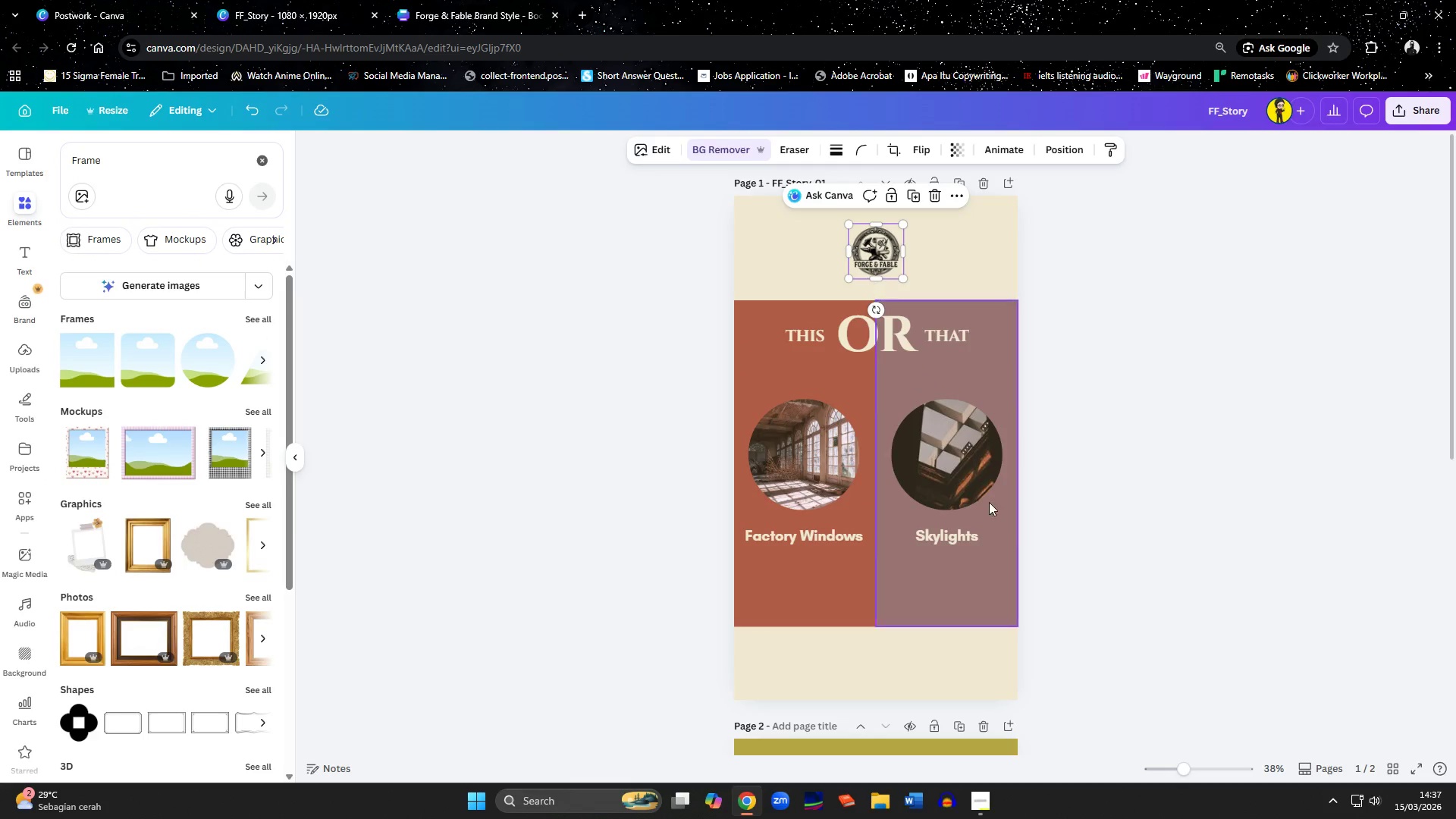 
scroll: coordinate [1016, 563], scroll_direction: down, amount: 6.0
 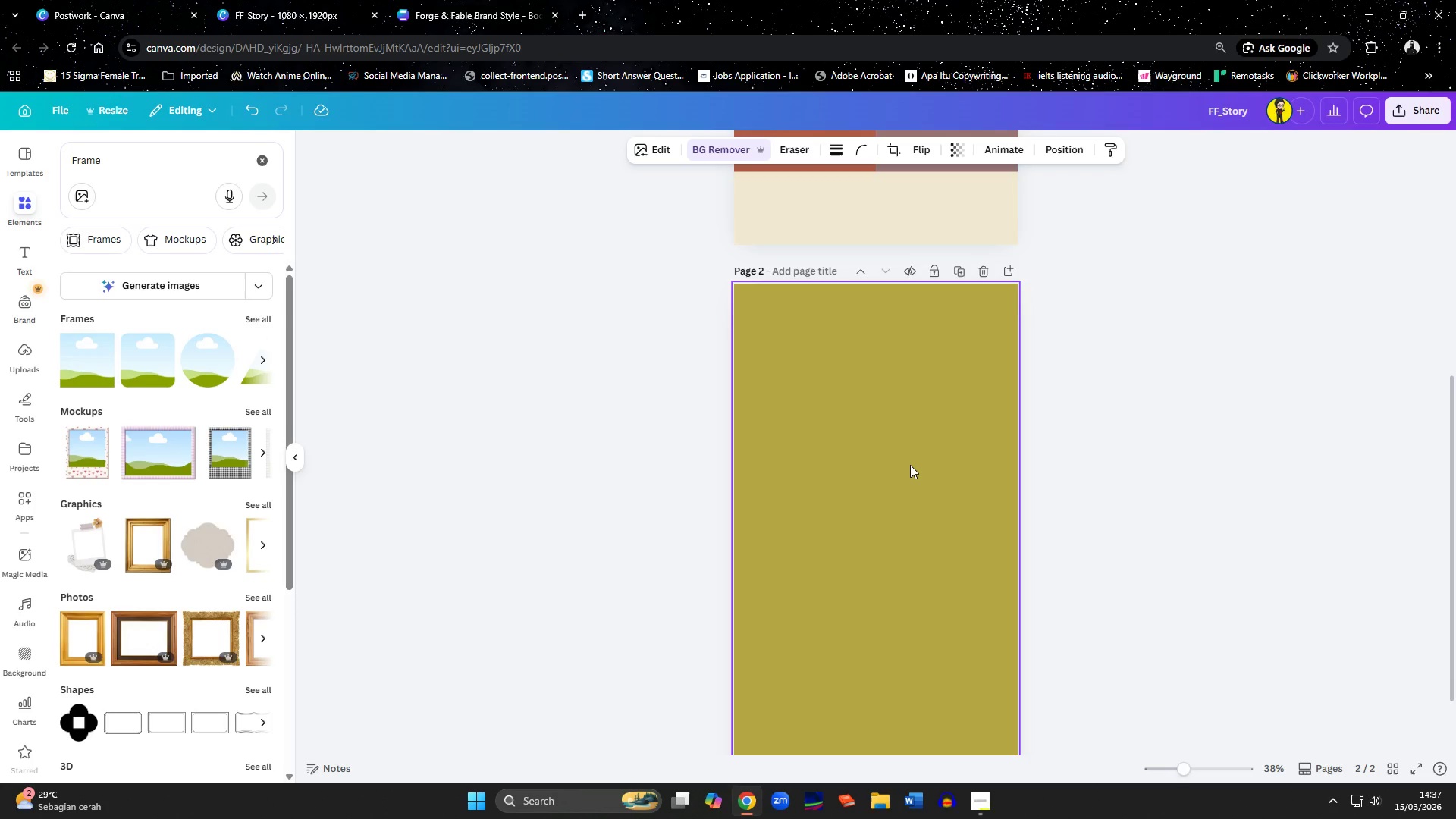 
left_click([910, 465])
 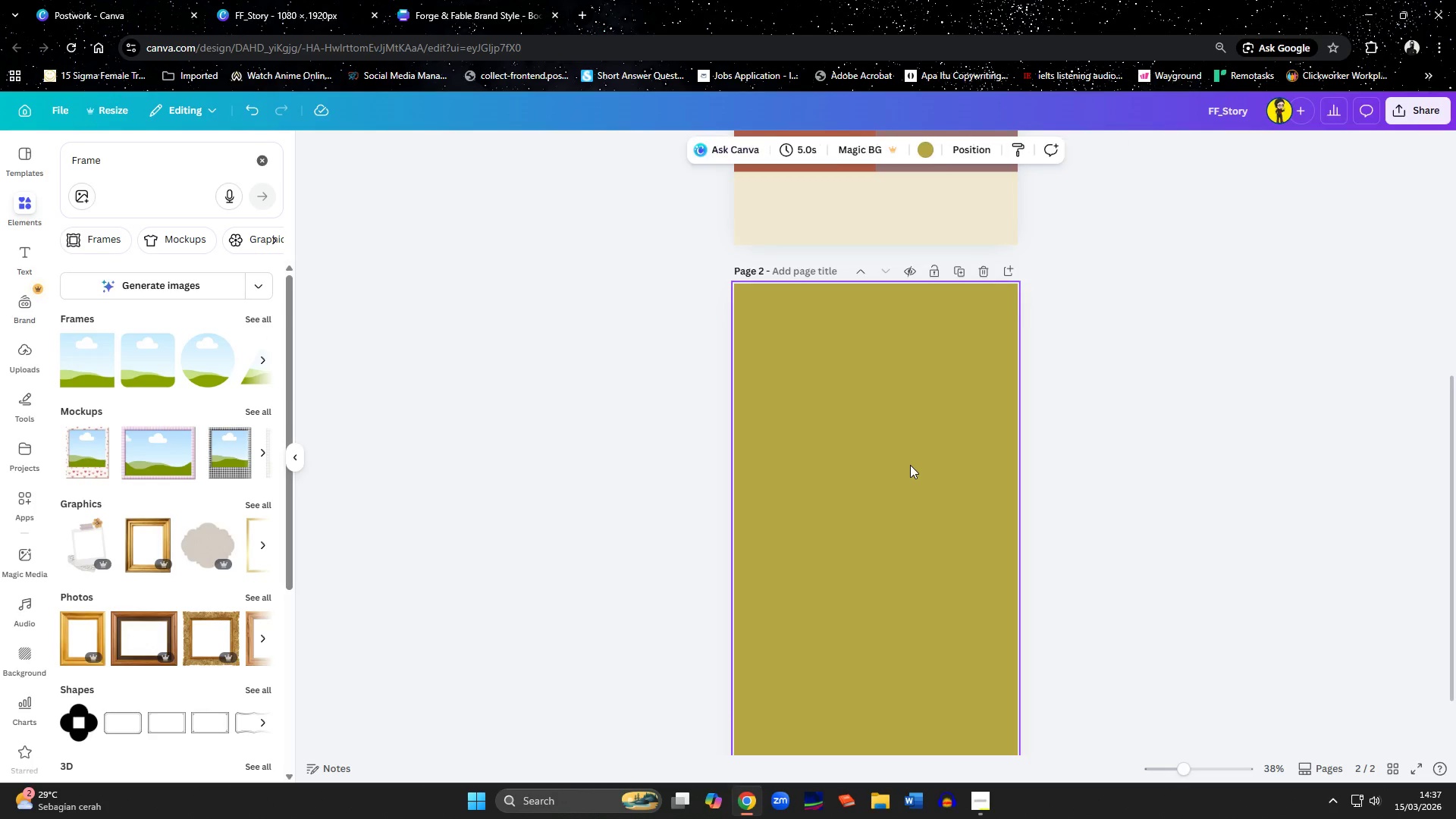 
key(Control+V)
 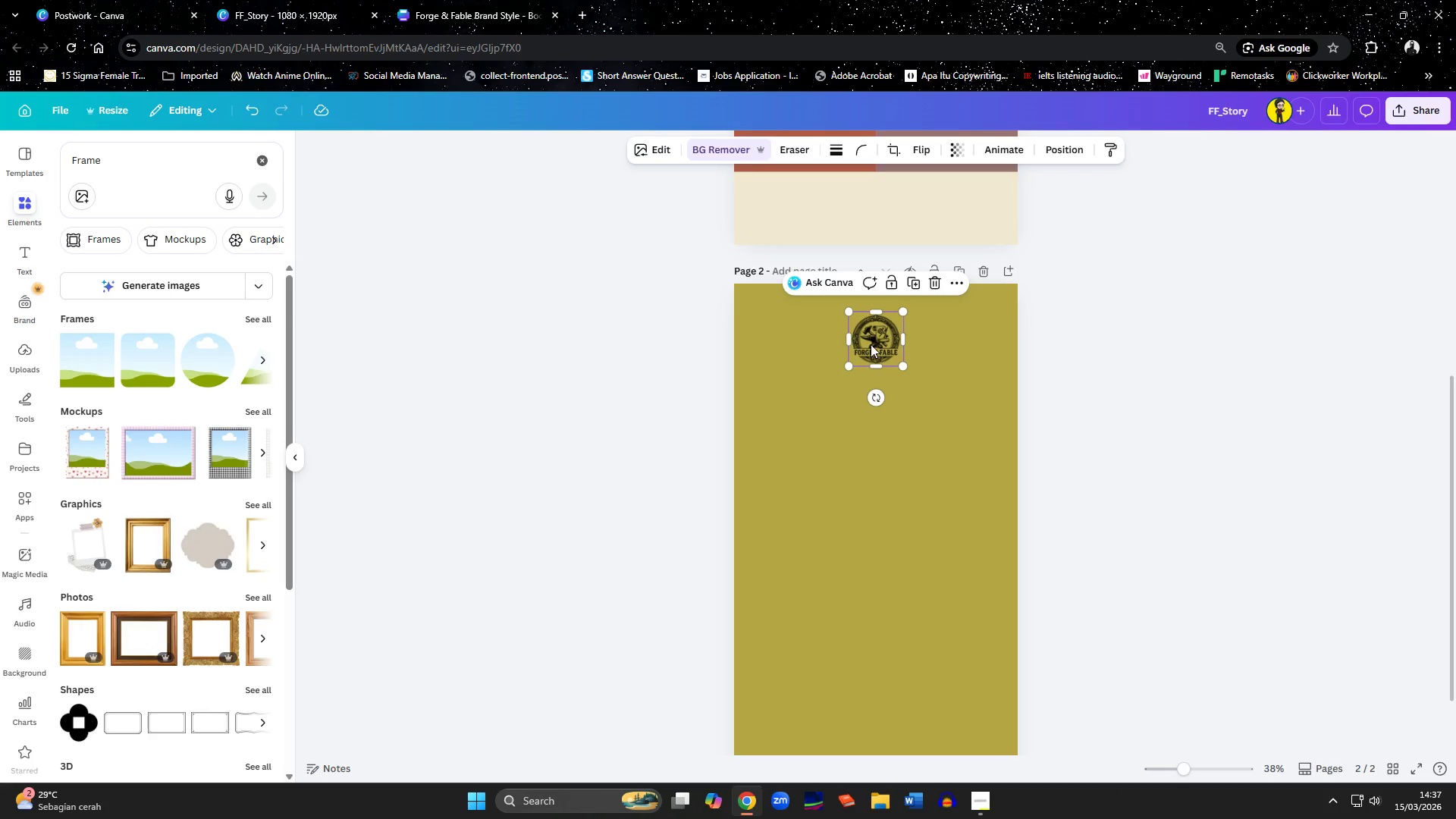 
left_click_drag(start_coordinate=[871, 344], to_coordinate=[786, 347])
 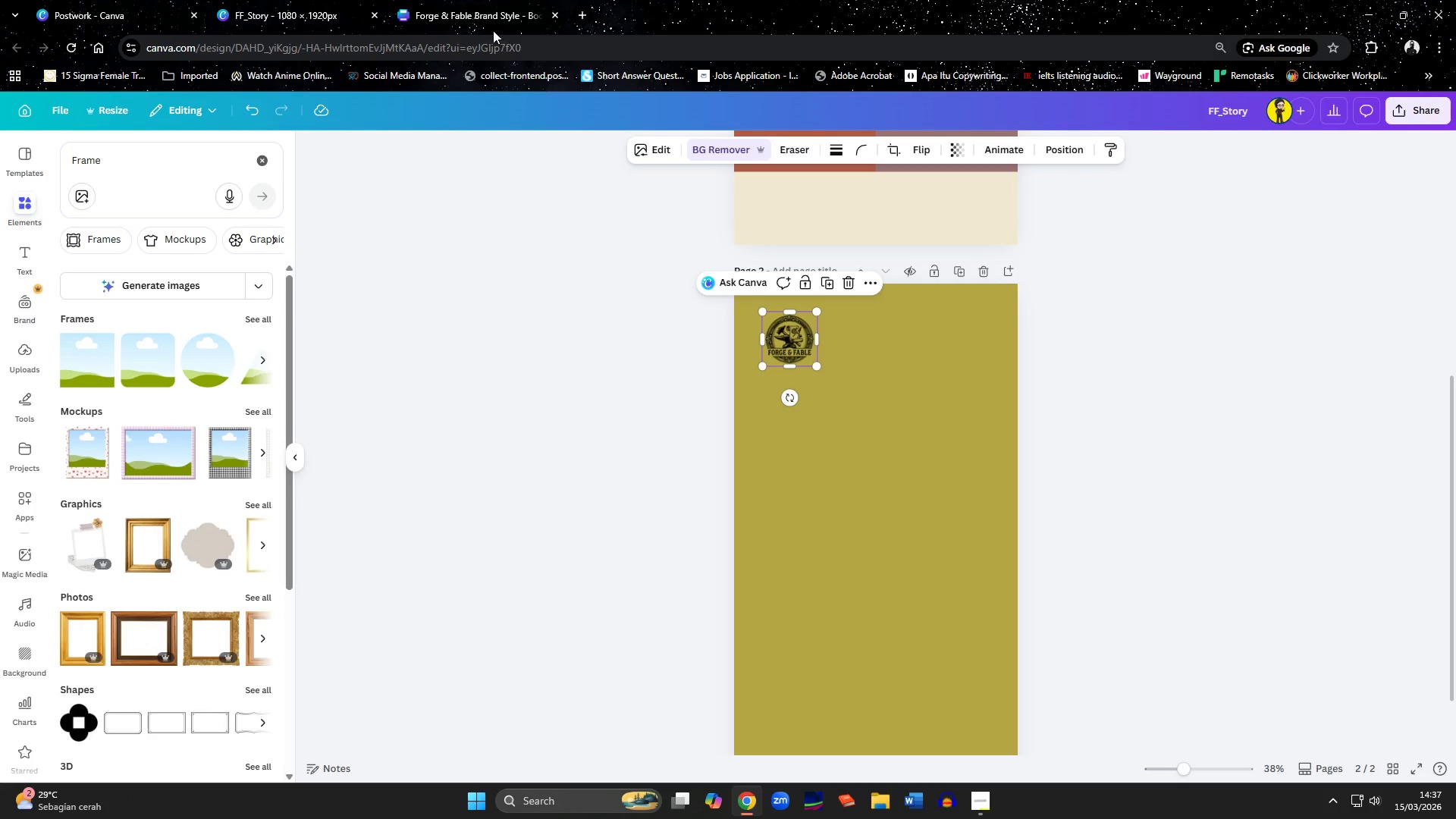 
left_click([457, 4])
 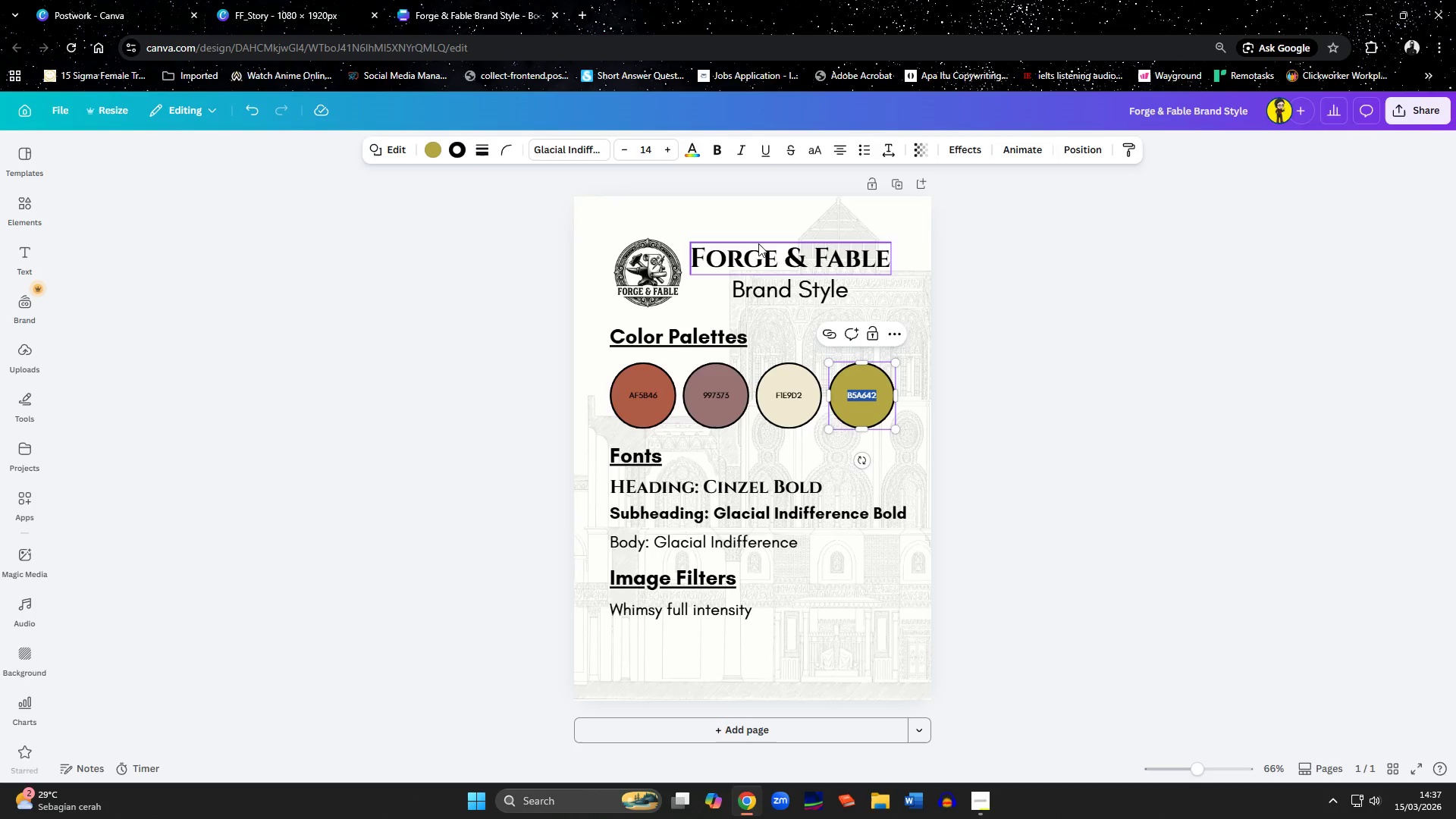 
left_click([766, 255])
 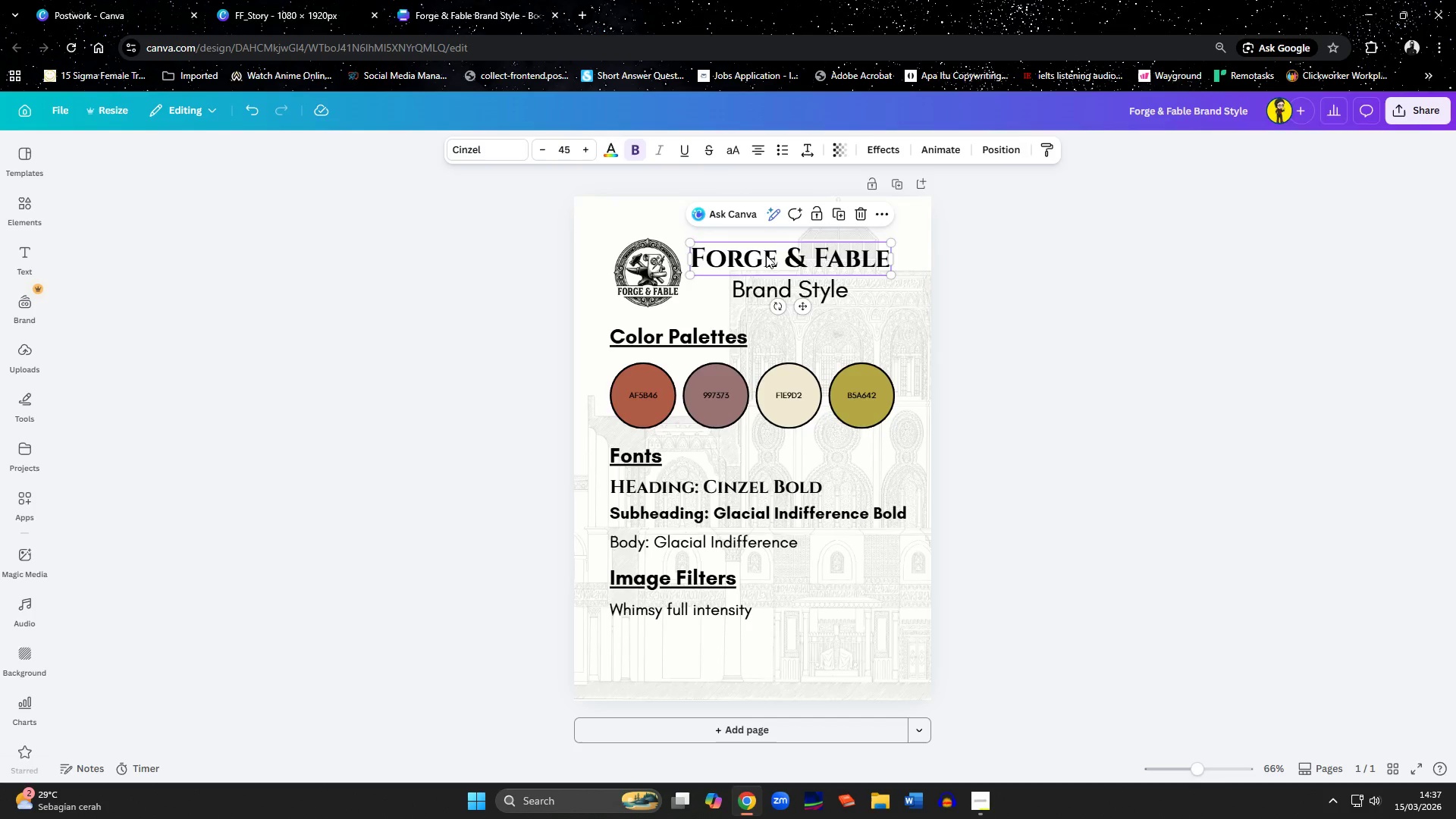 
key(Control+C)
 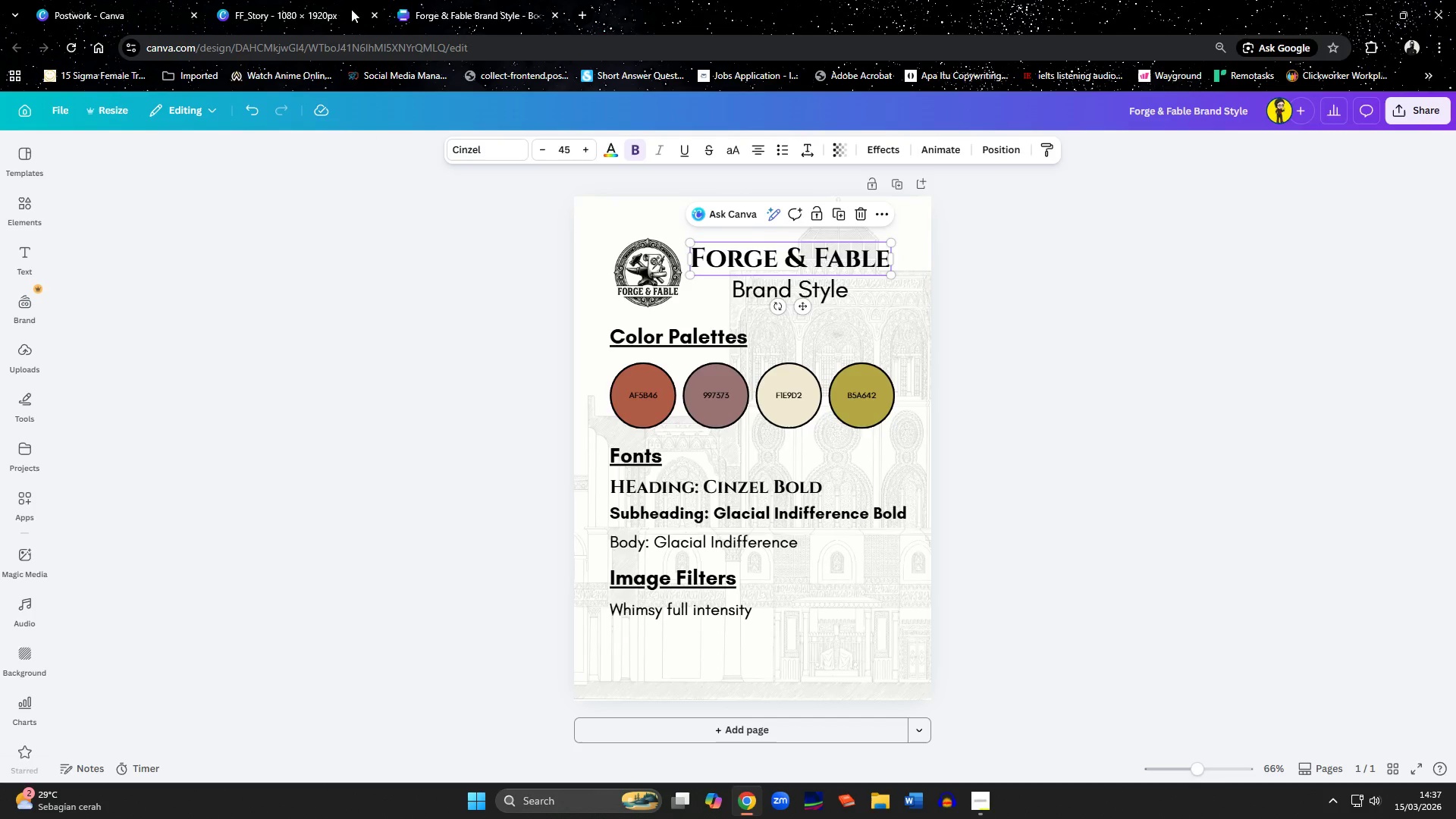 
left_click([307, 0])
 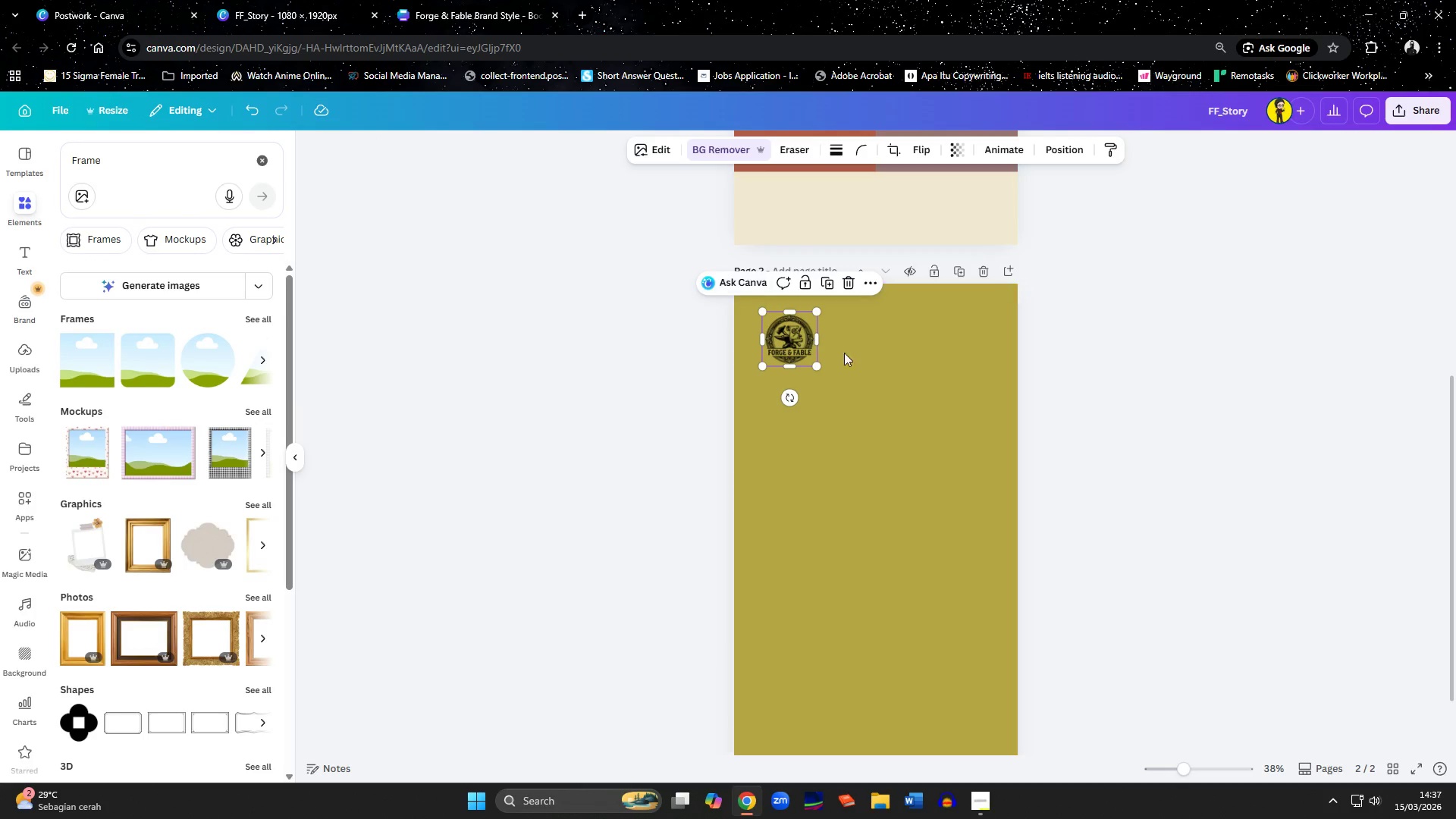 
left_click([907, 388])
 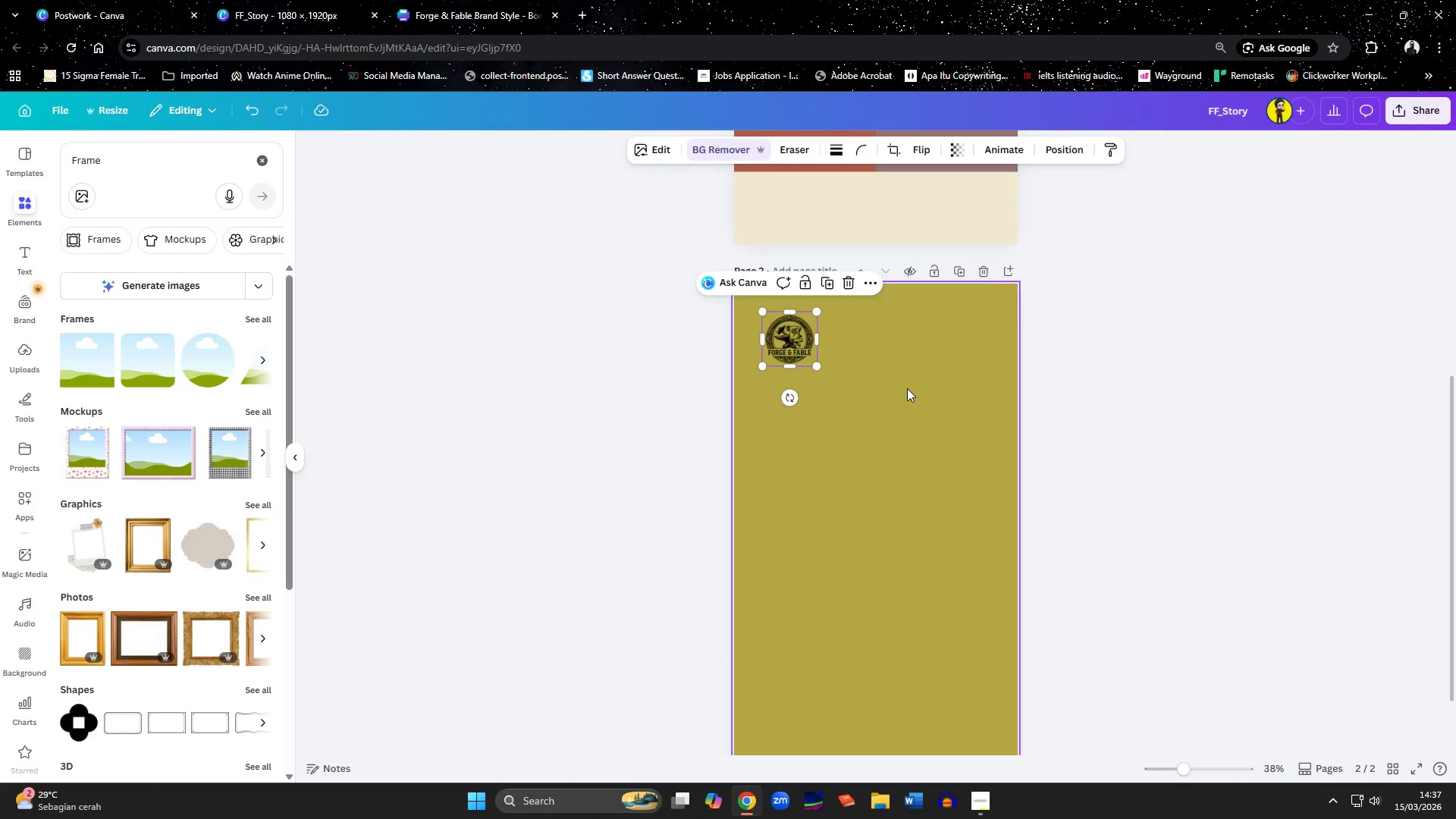 
key(Control+ControlLeft)
 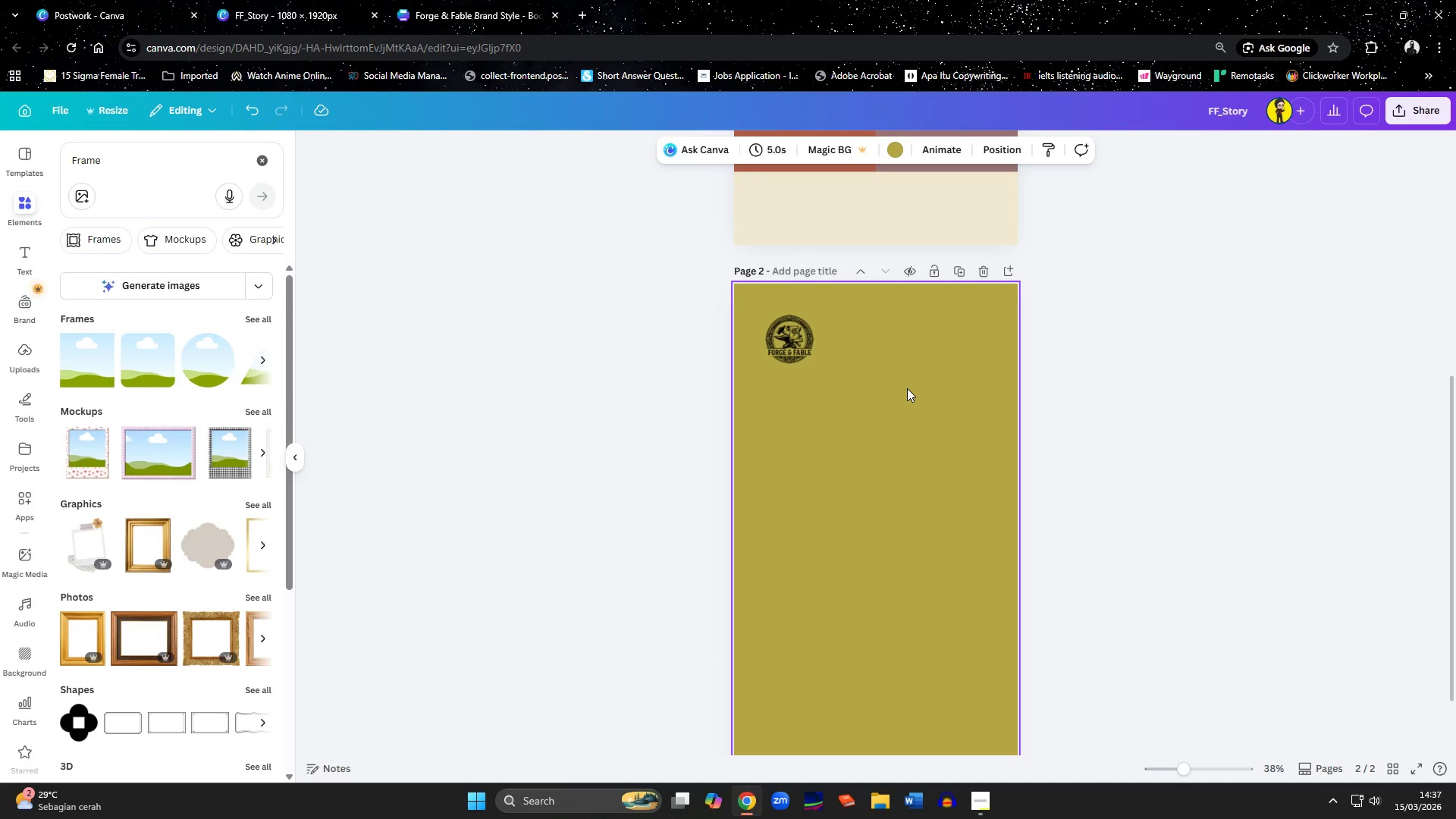 
key(Control+V)
 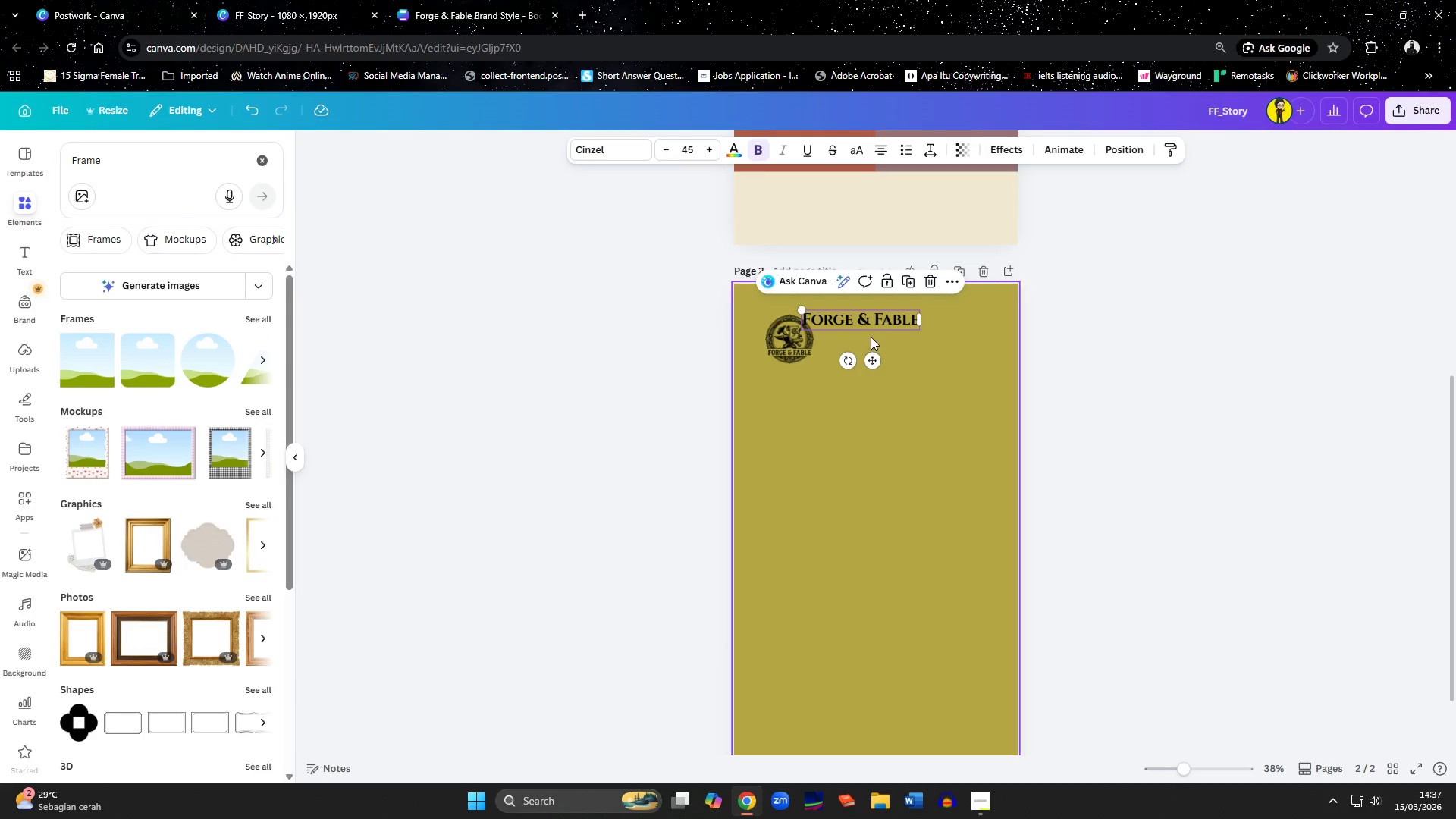 
double_click([864, 322])
 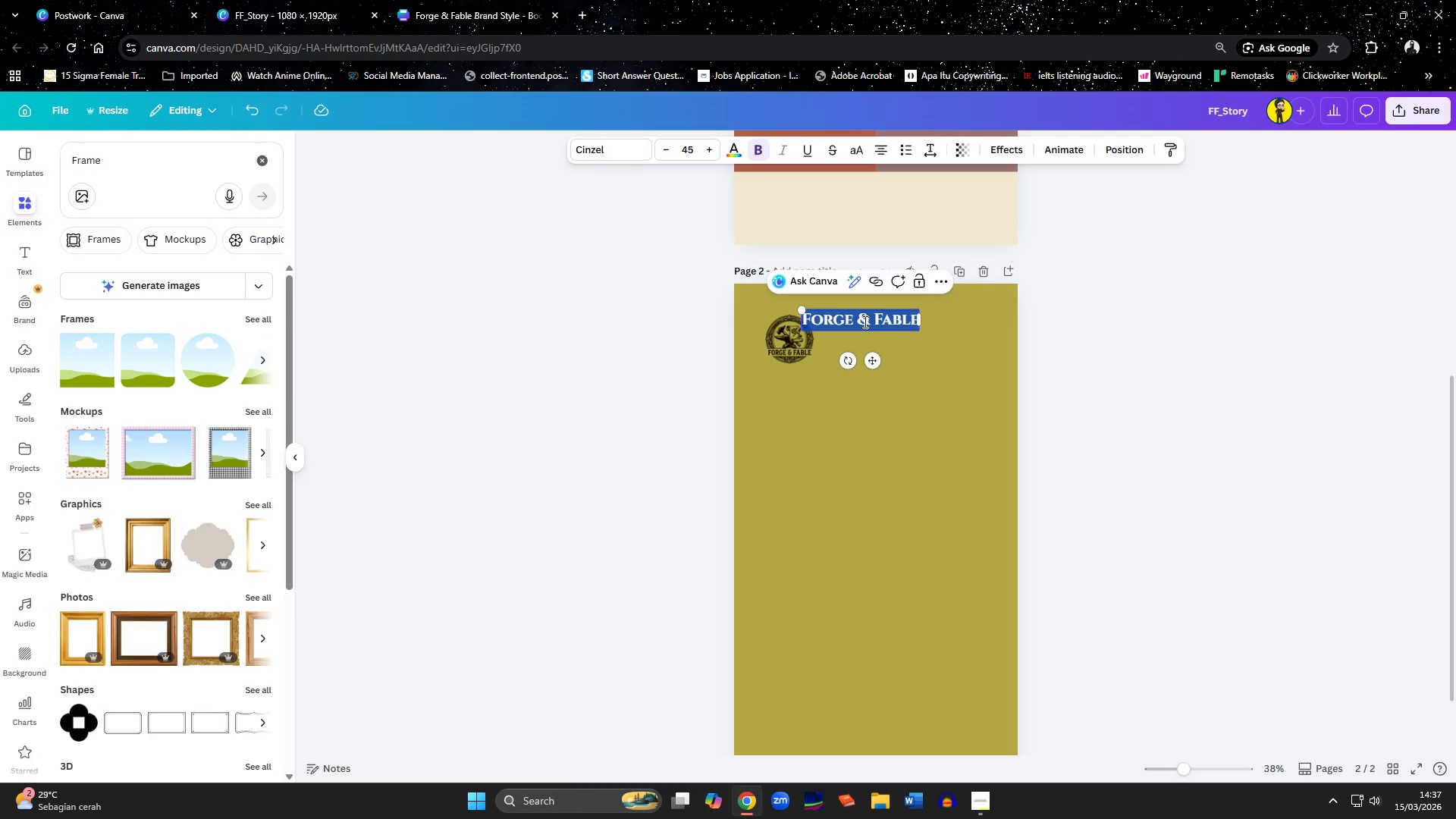 
type(N)
key(Backspace)
type(Behnd )
key(Backspace)
key(Backspace)
key(Backspace)
key(Backspace)
type(hind the Scene)
 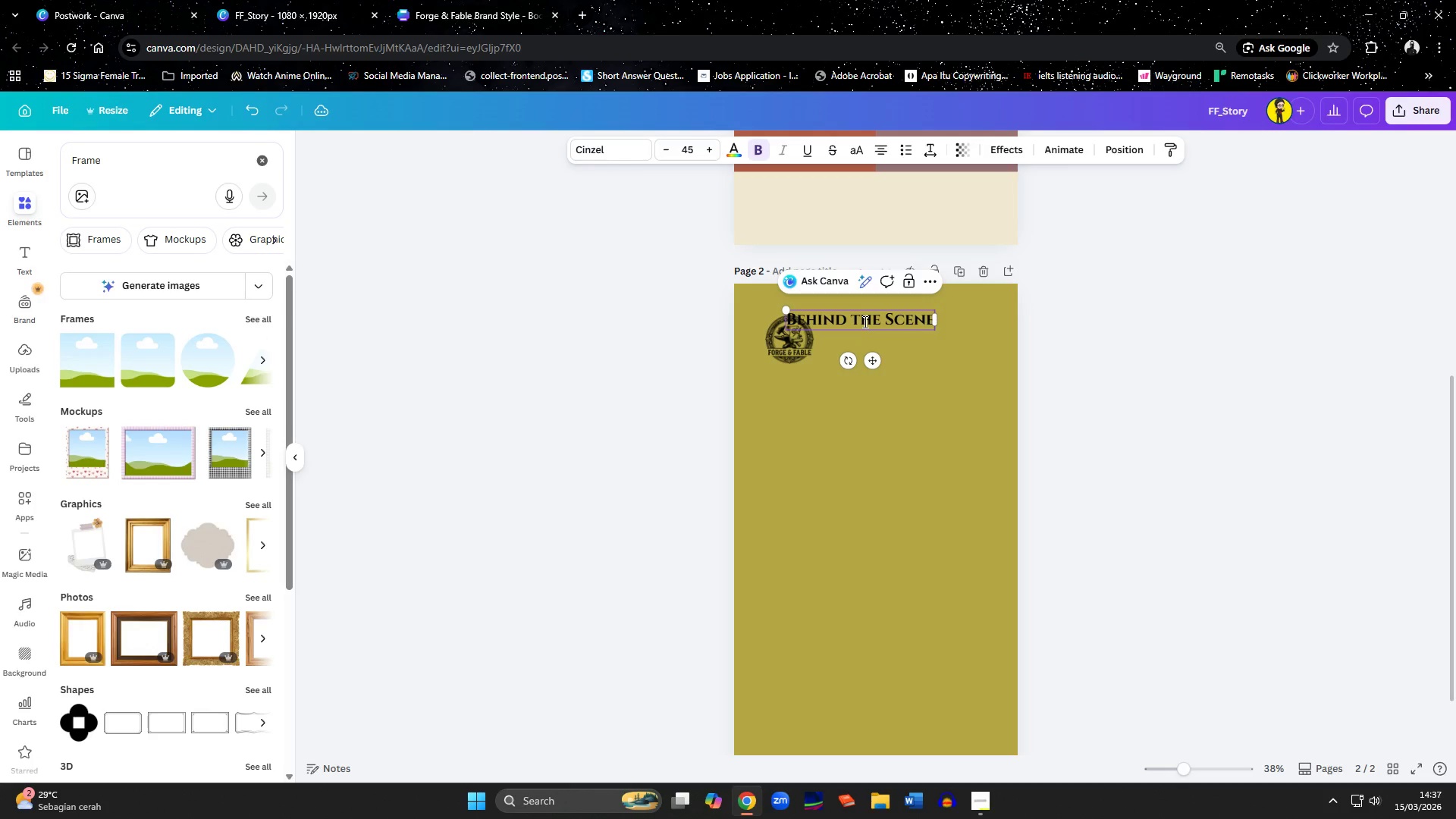 
left_click([1139, 410])
 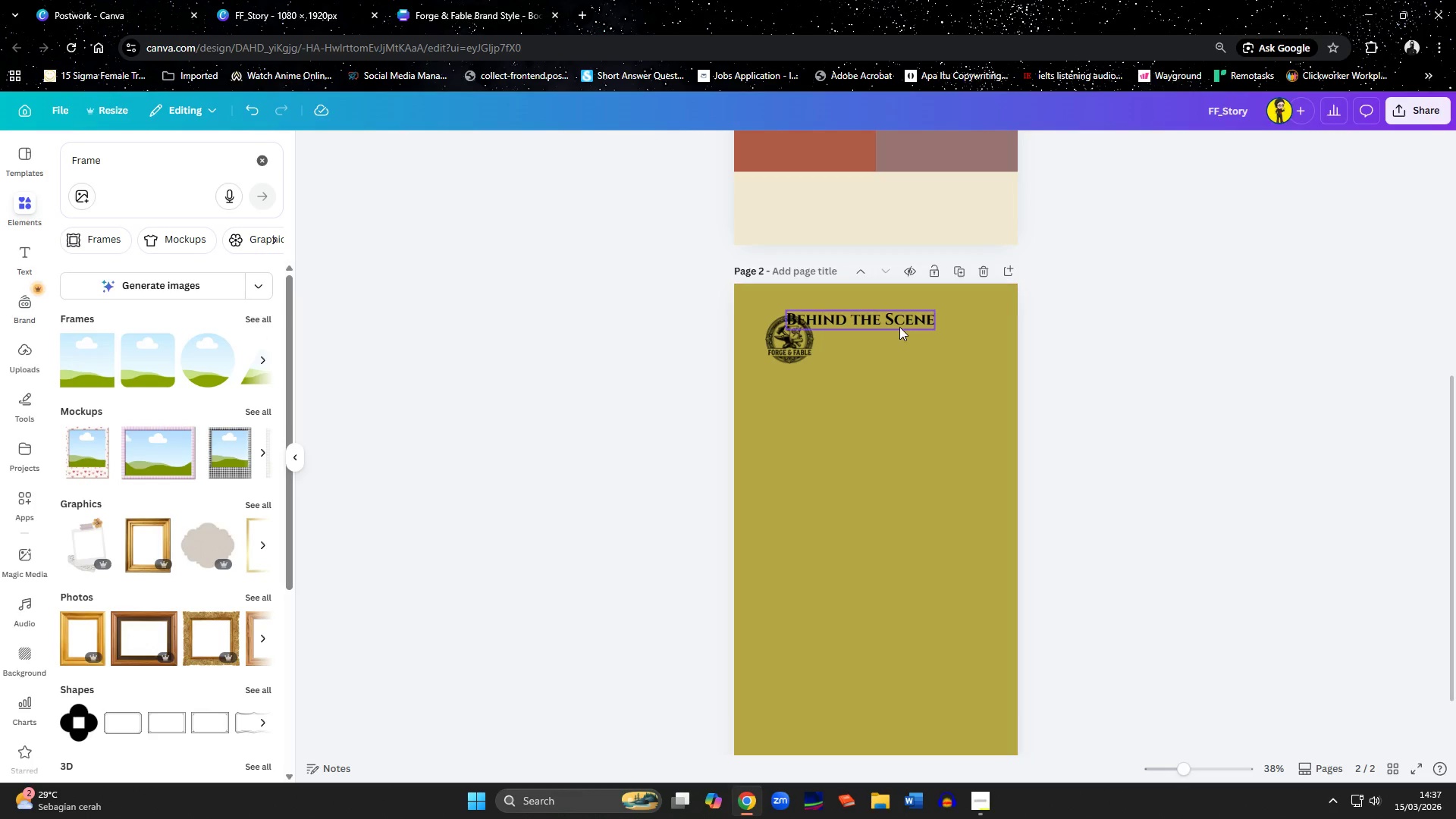 
left_click_drag(start_coordinate=[899, 326], to_coordinate=[936, 346])
 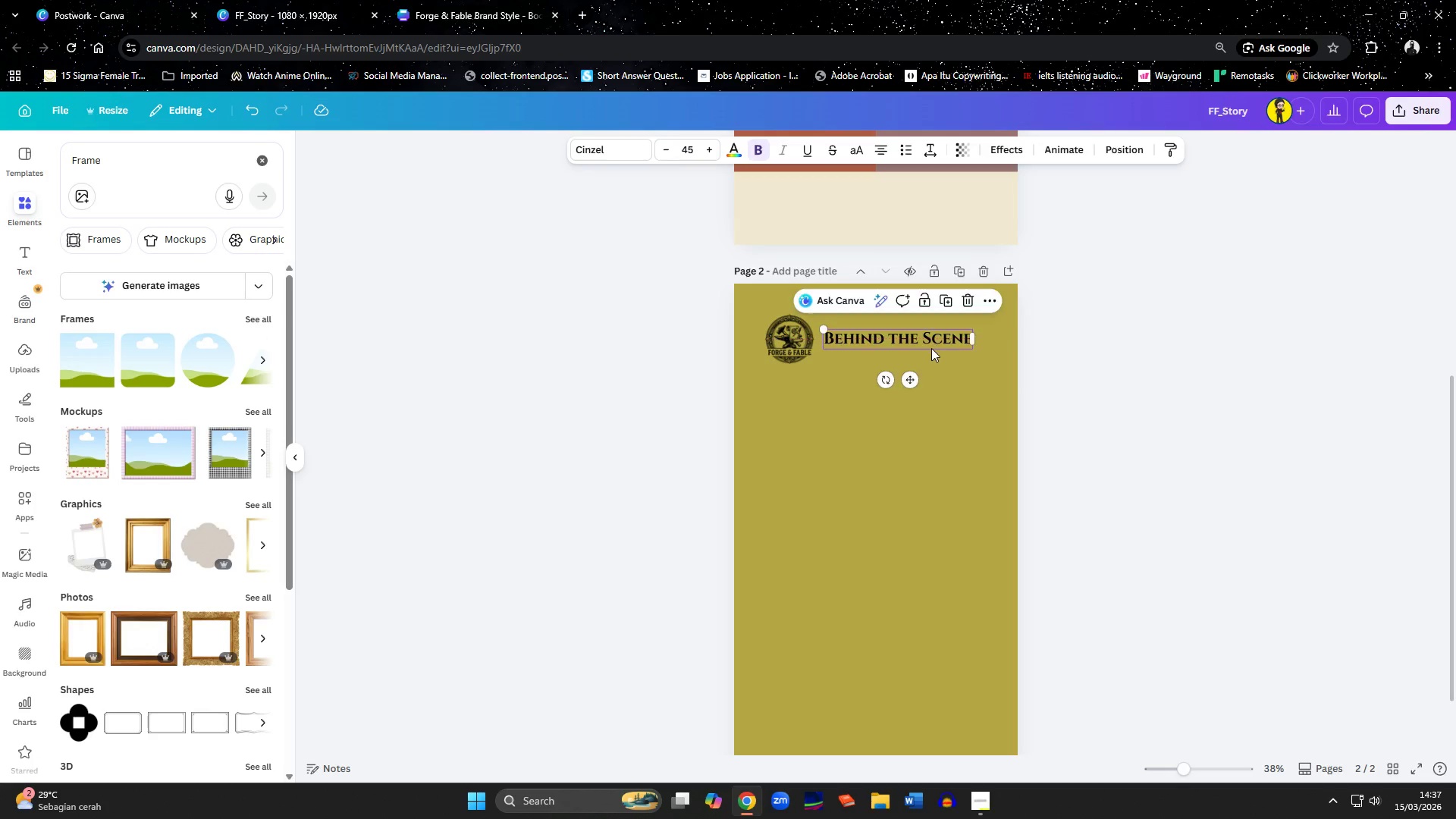 
hold_key(key=ShiftLeft, duration=0.89)
left_click_drag(start_coordinate=[799, 342], to_coordinate=[807, 343])
 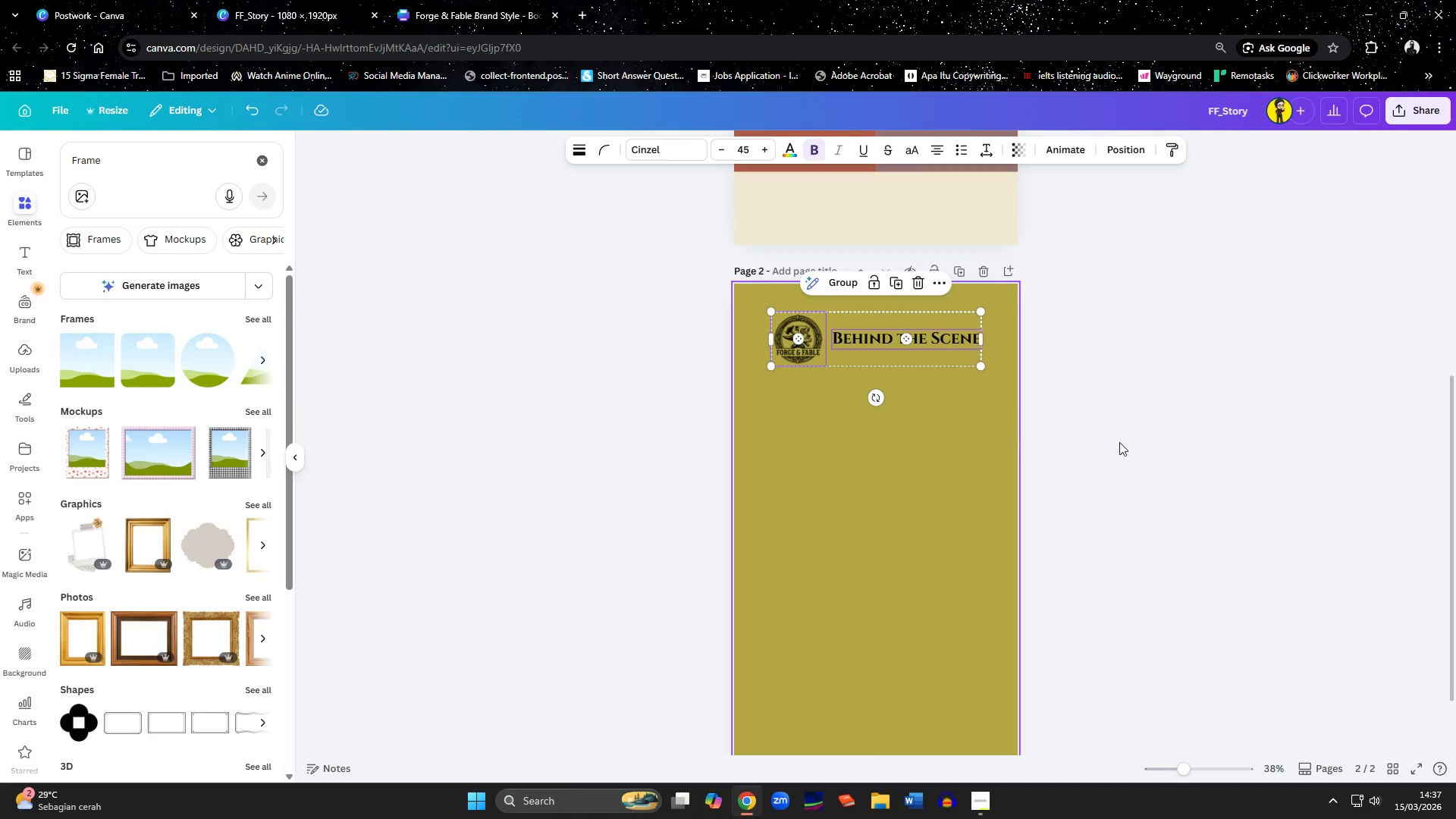 
left_click([1127, 444])
 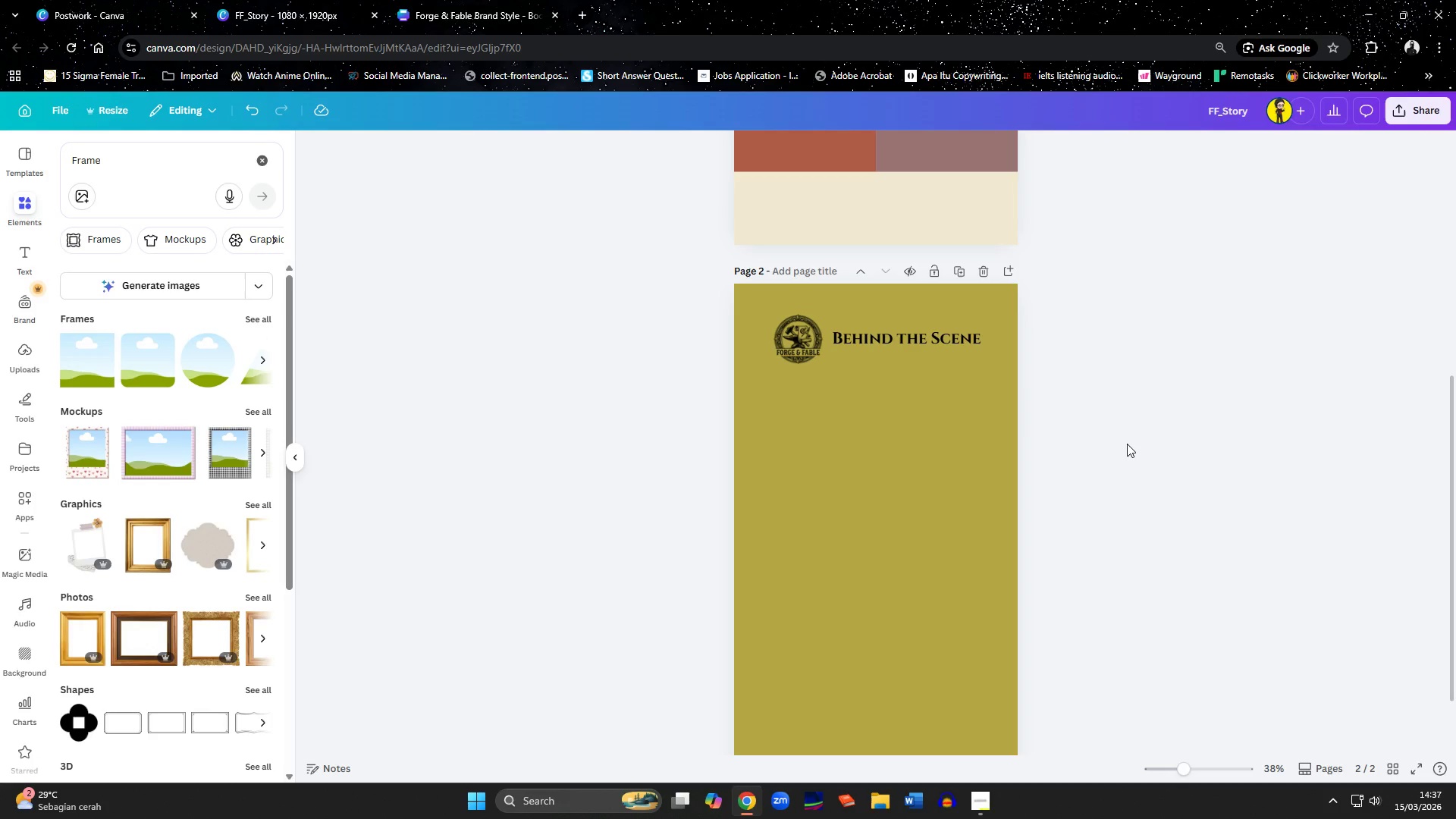 
scroll: coordinate [1193, 450], scroll_direction: down, amount: 2.0
 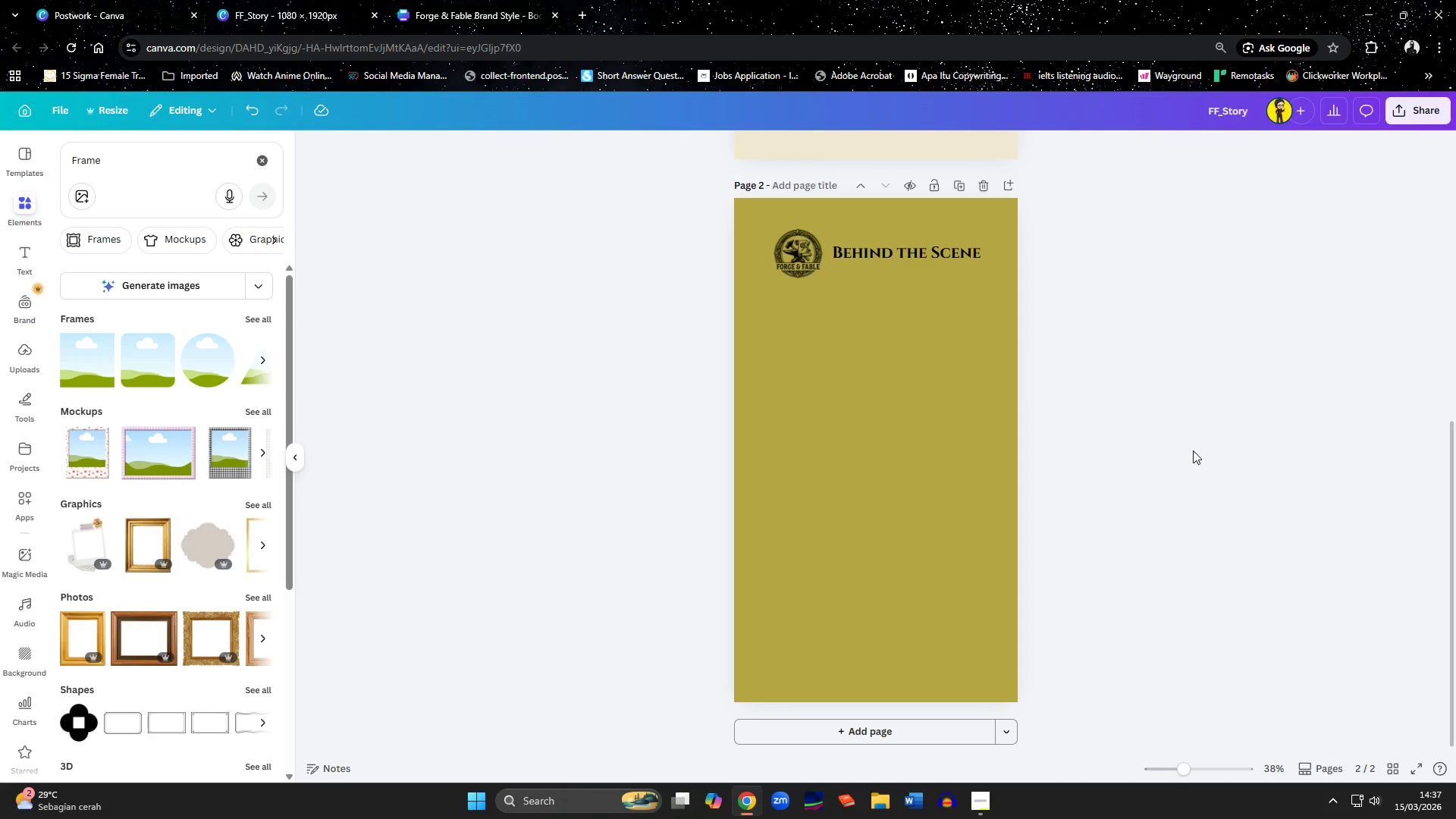 
scroll: coordinate [1193, 450], scroll_direction: up, amount: 6.0
 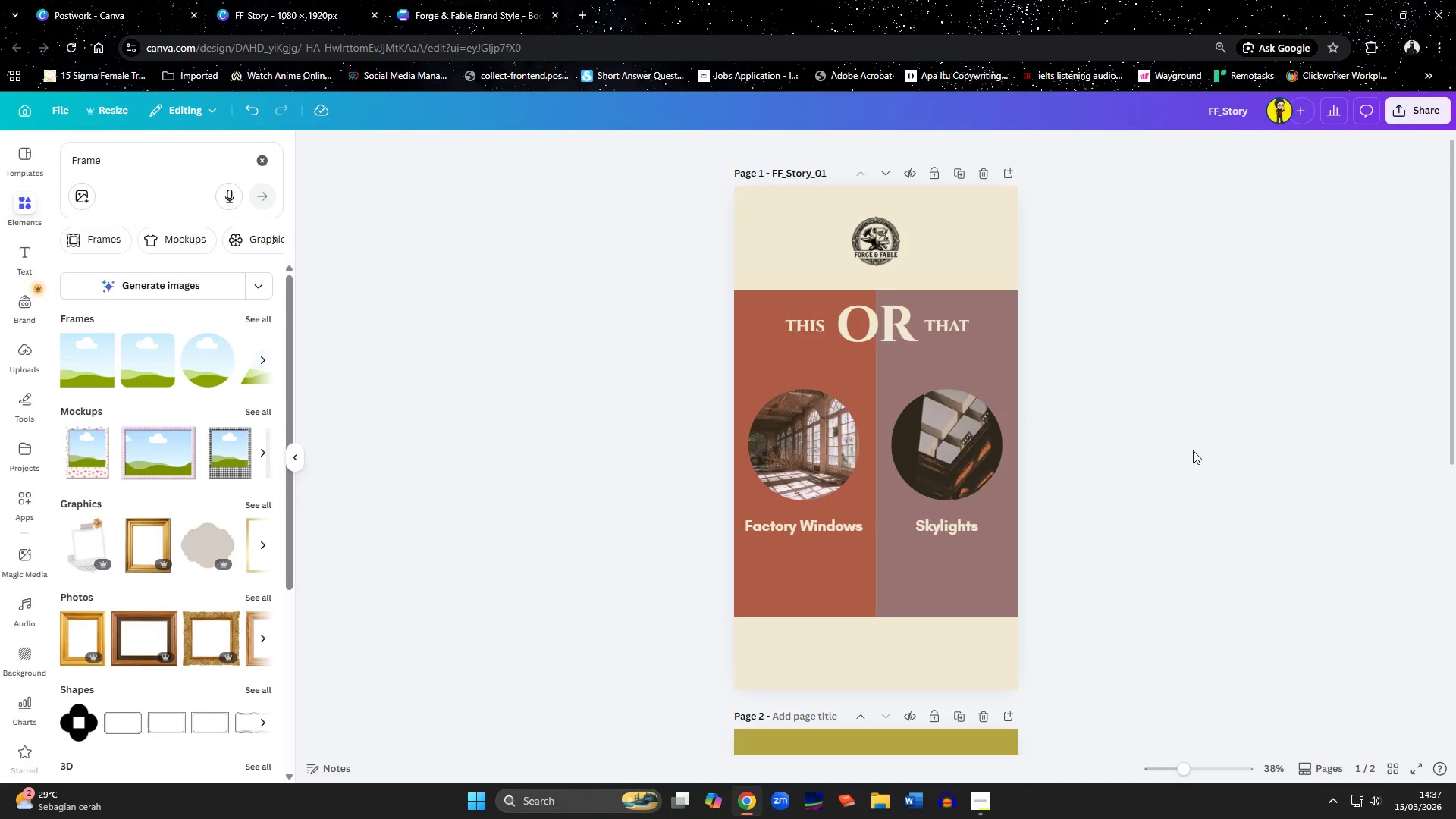 
scroll: coordinate [1193, 450], scroll_direction: down, amount: 3.0
 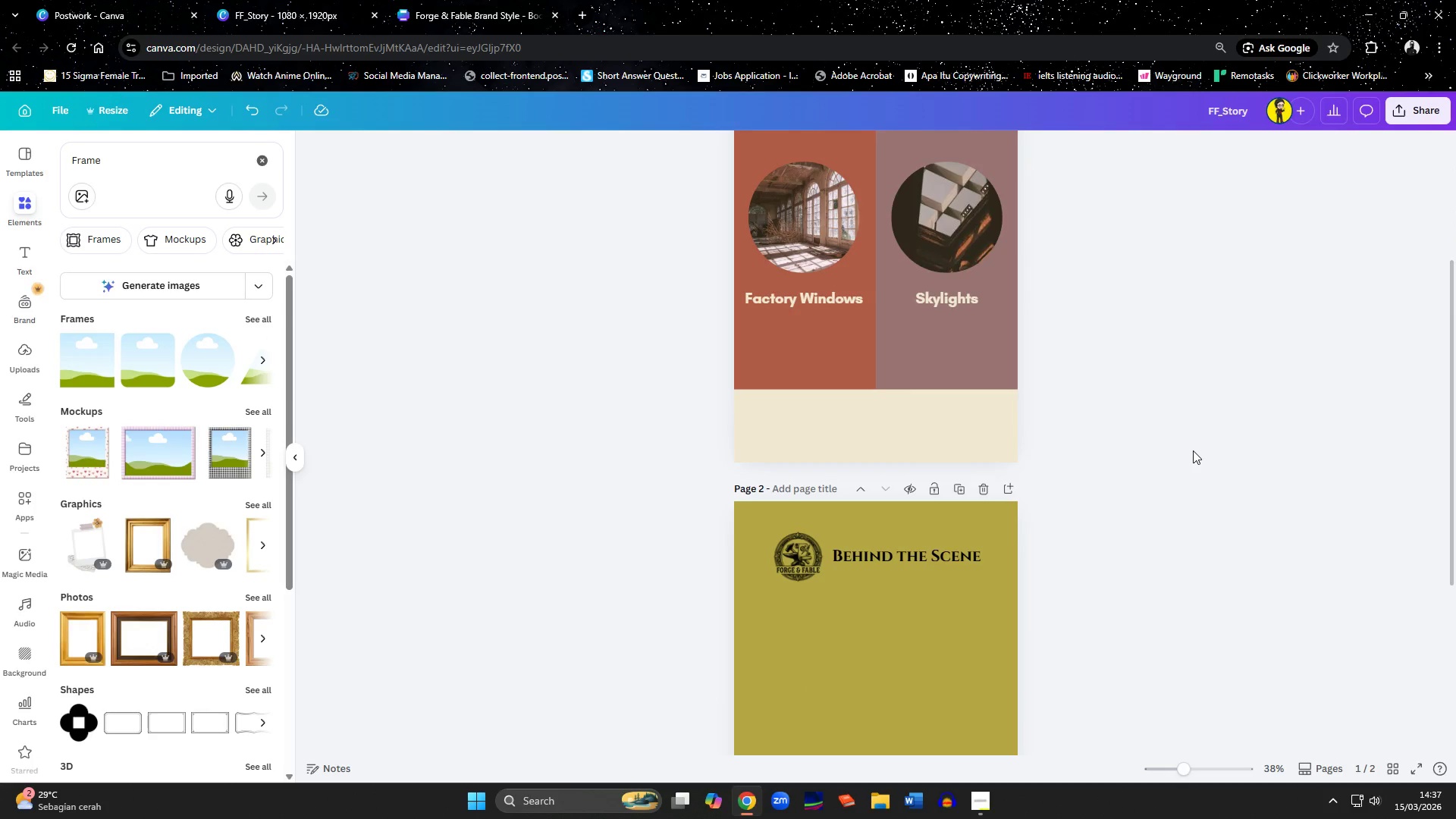 
scroll: coordinate [1142, 485], scroll_direction: up, amount: 4.0
 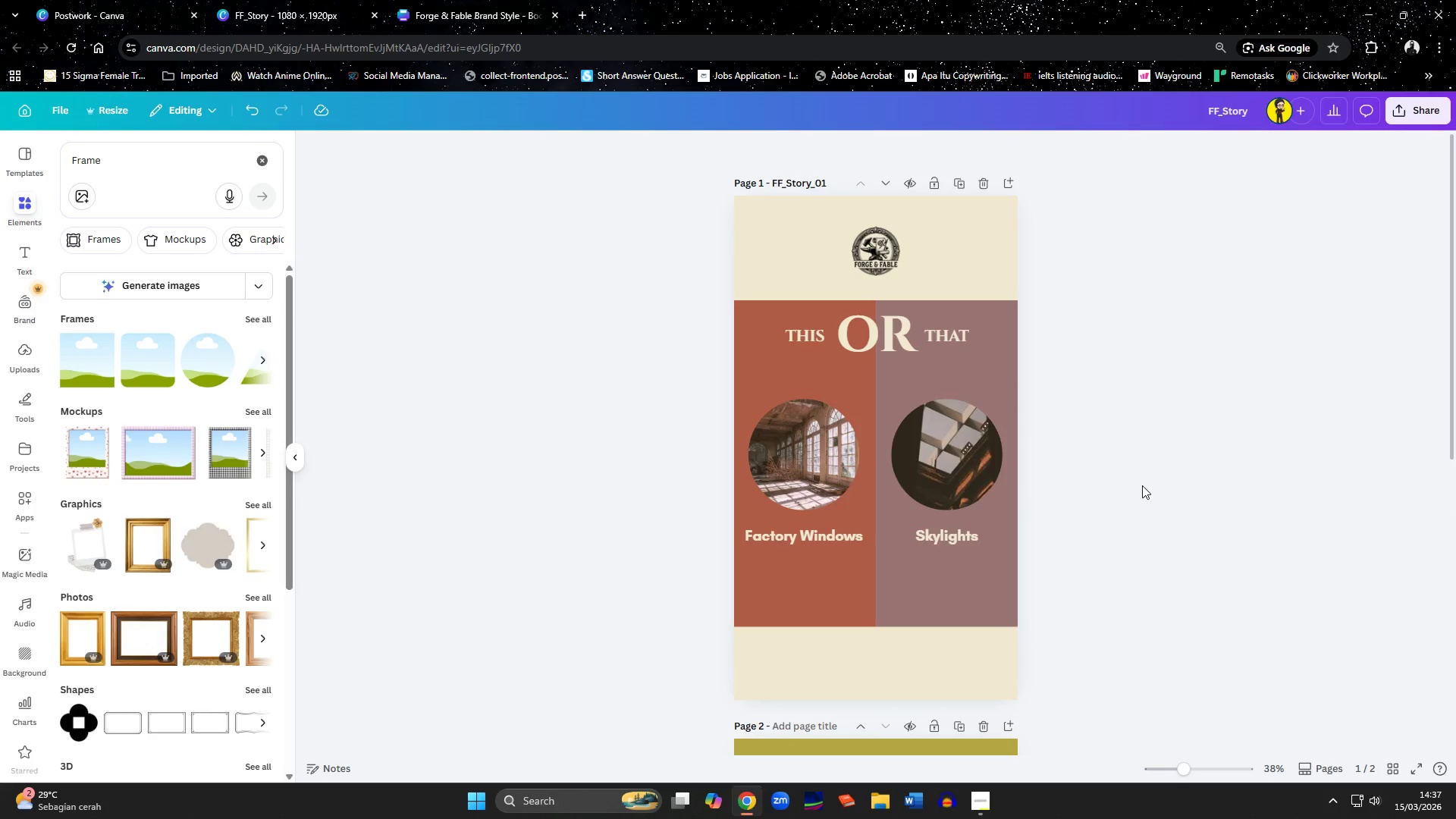 
scroll: coordinate [1142, 485], scroll_direction: down, amount: 4.0
 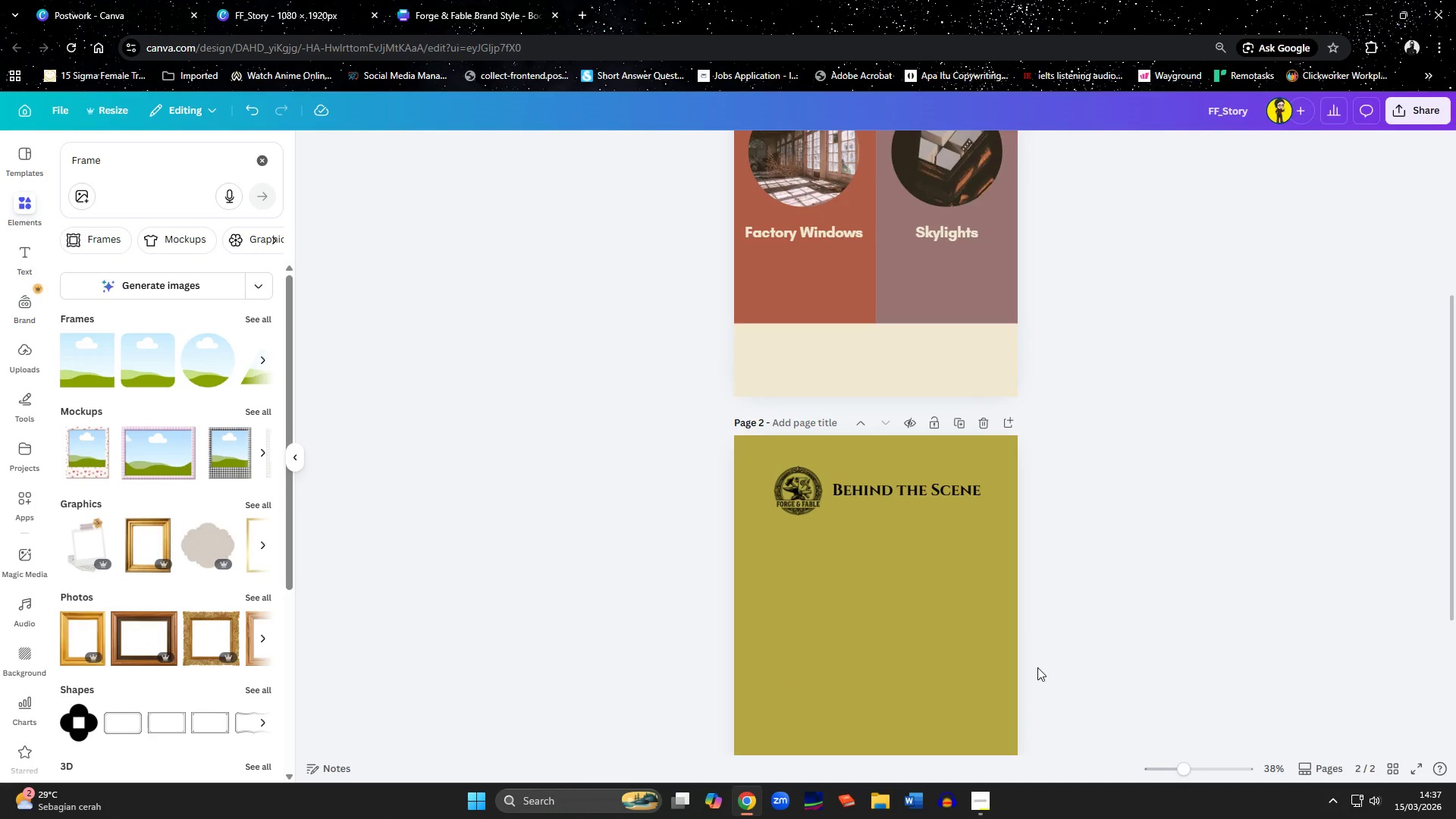 
left_click([981, 807])